 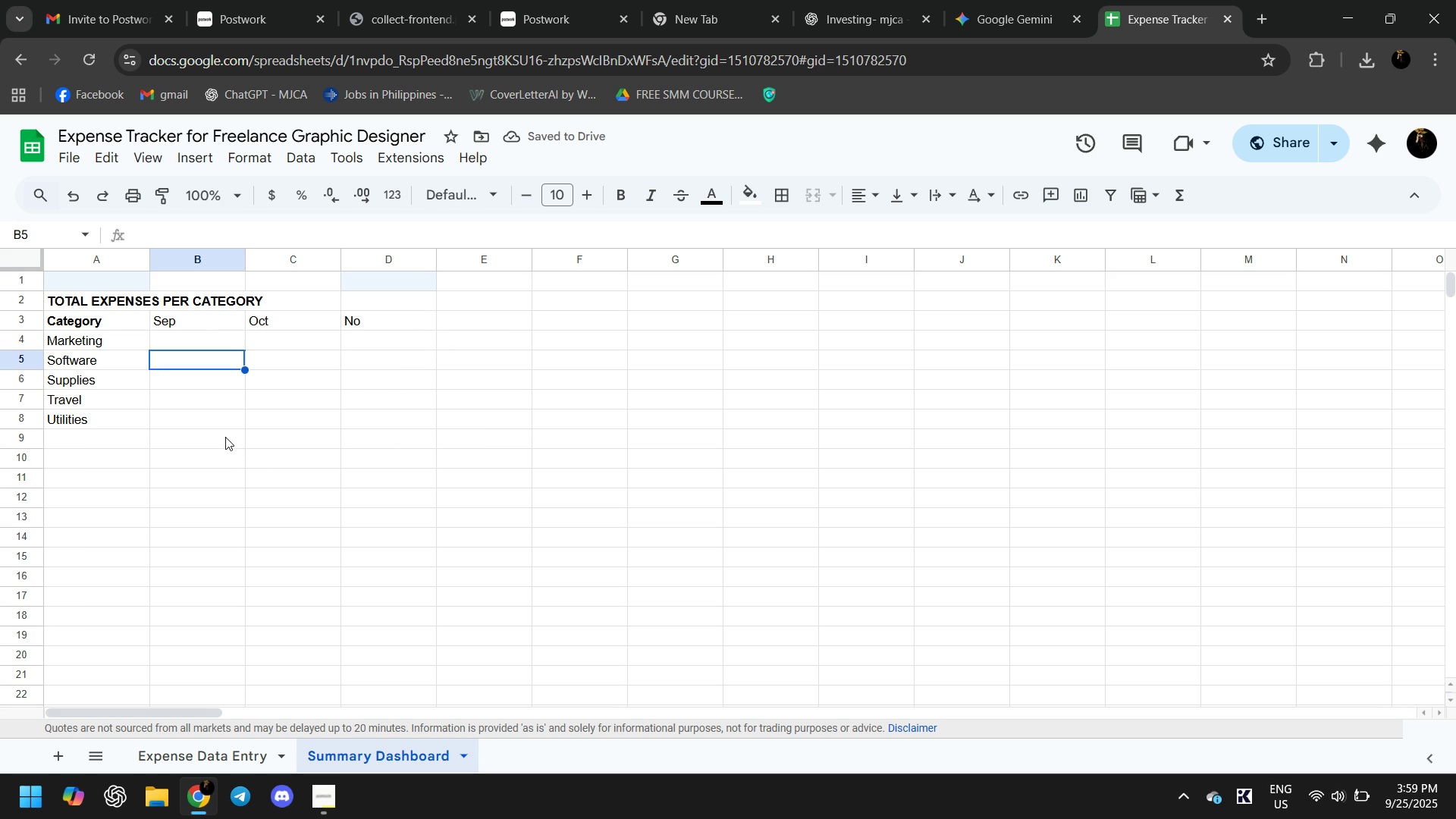 
double_click([193, 324])
 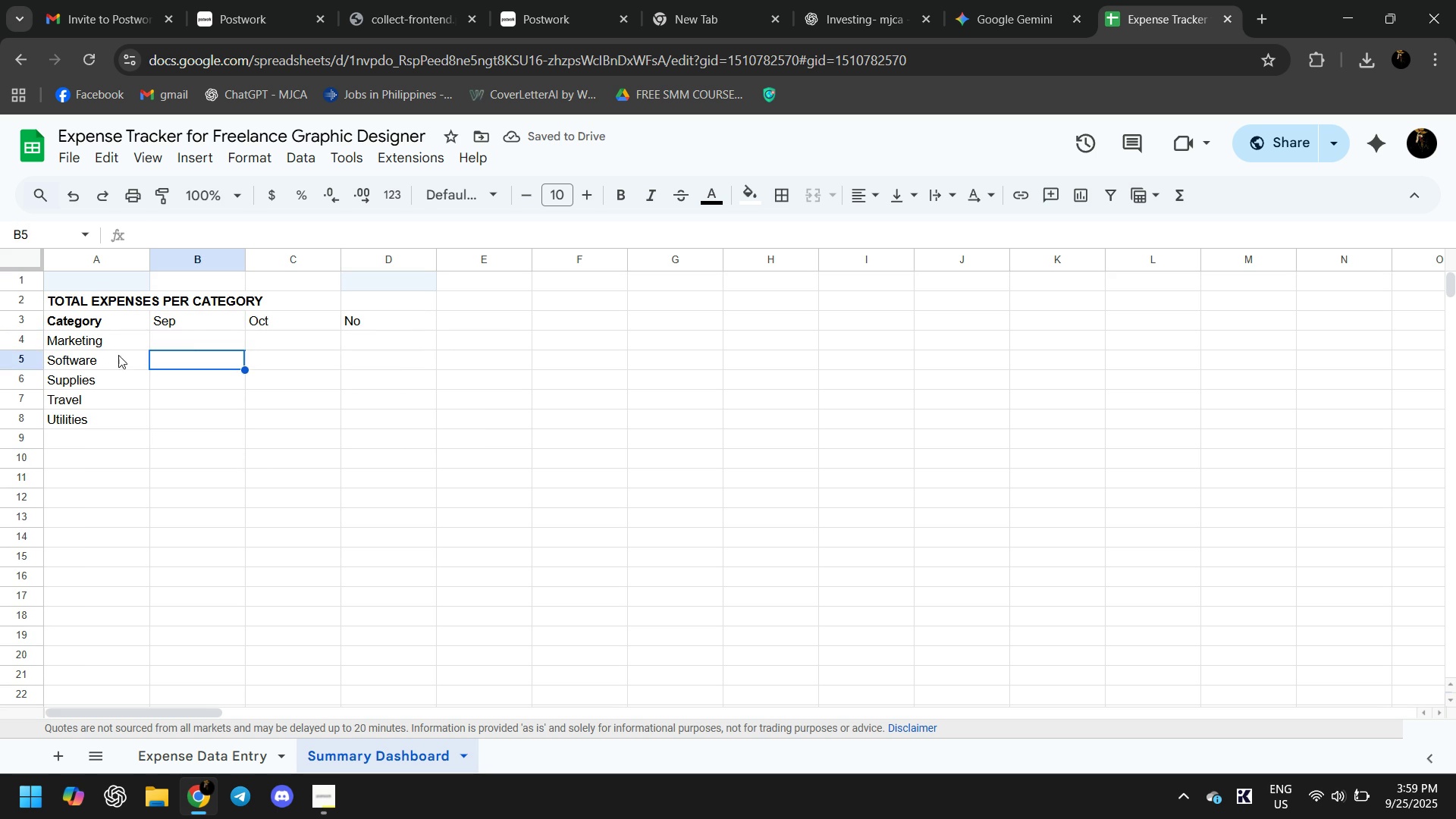 
double_click([106, 348])
 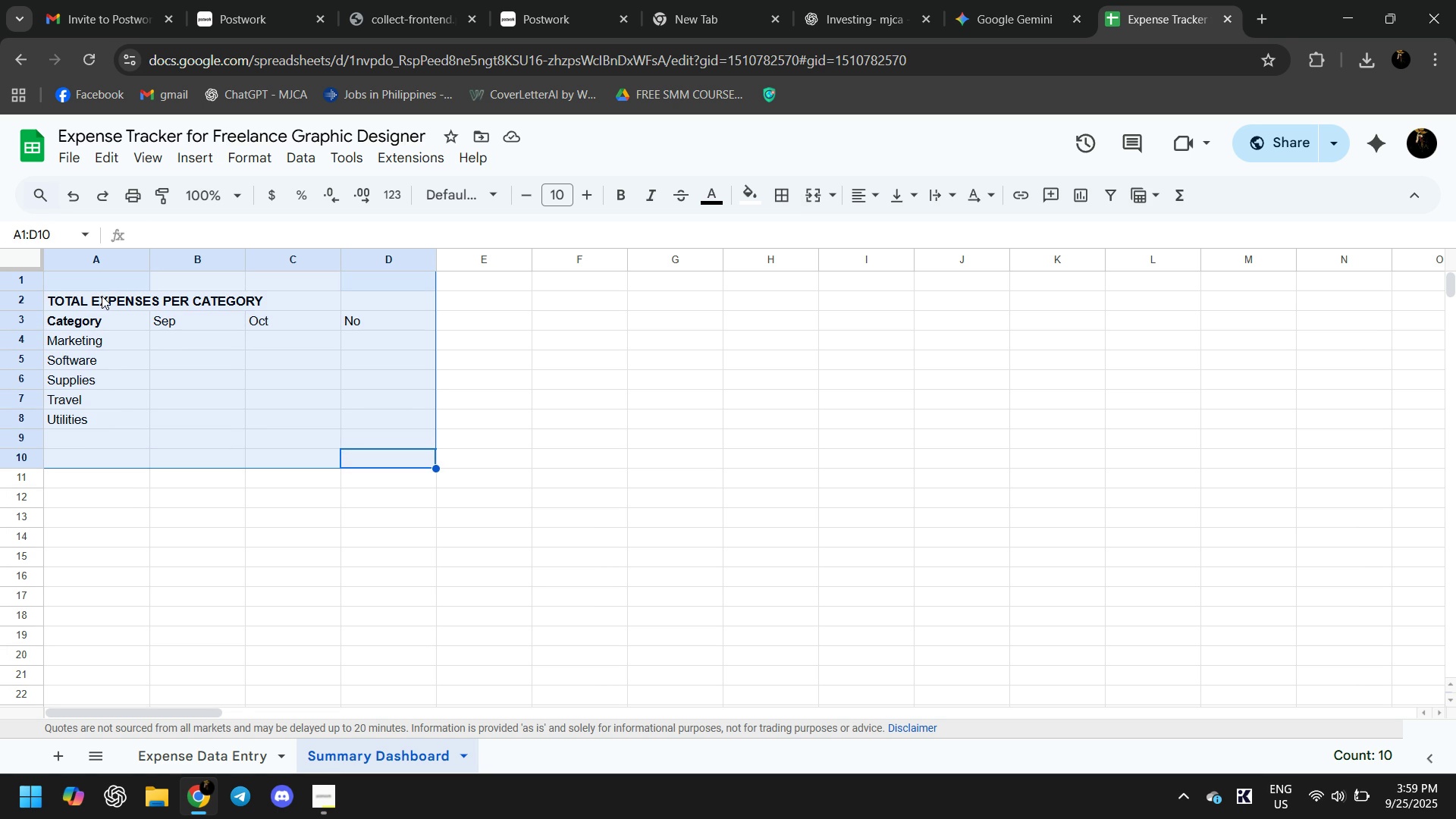 
wait(6.36)
 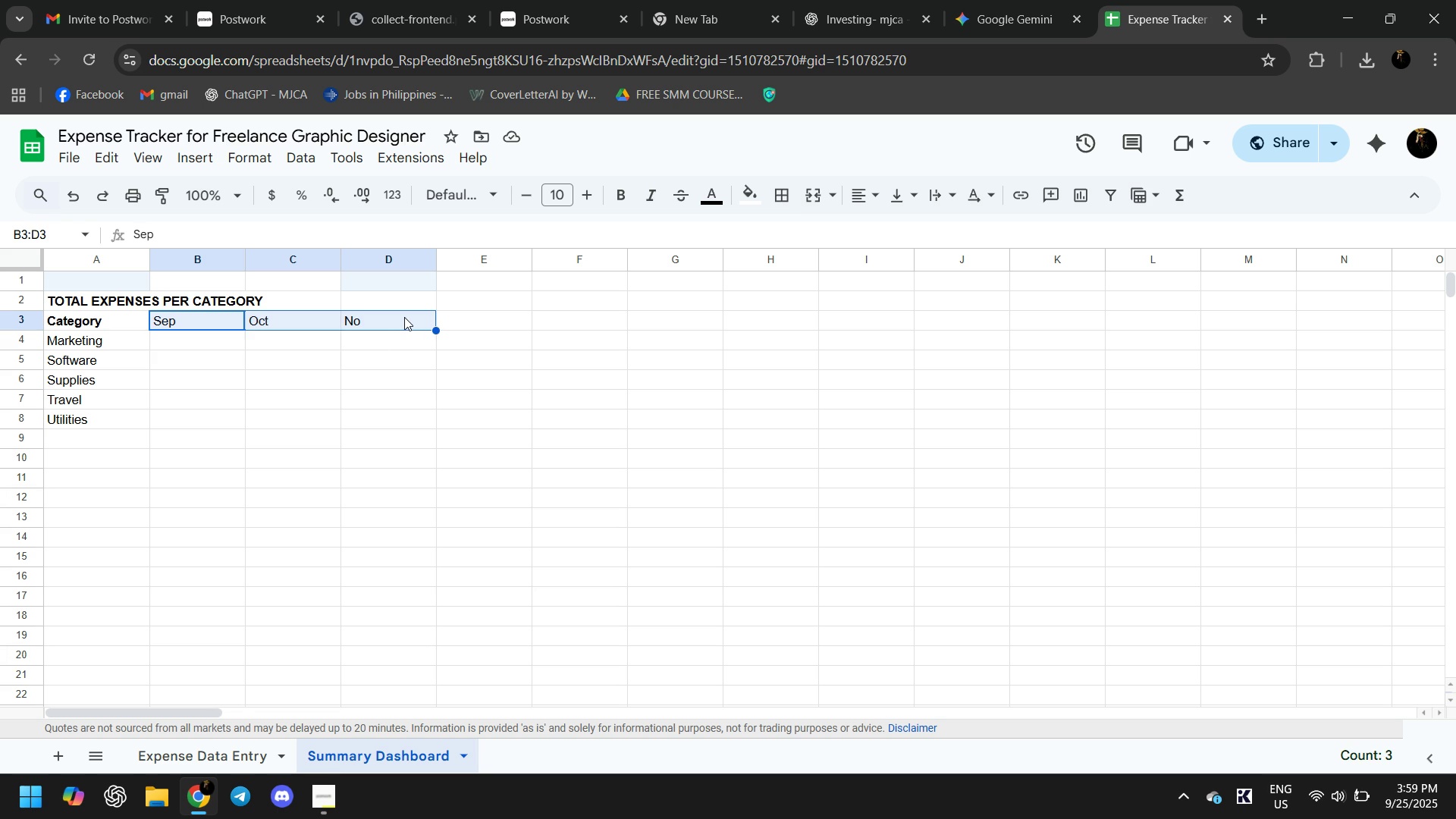 
left_click([146, 355])
 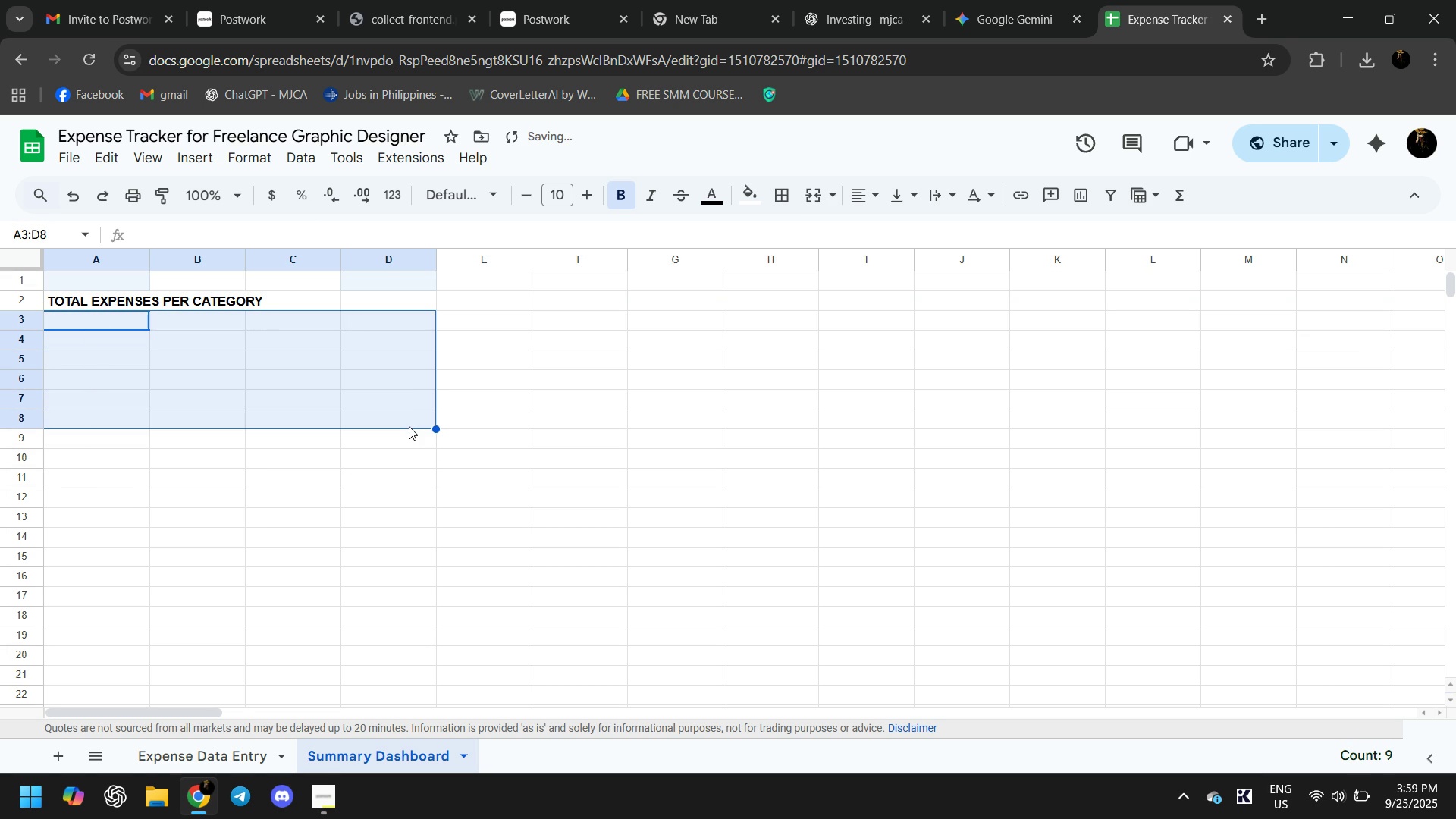 
key(Backspace)
 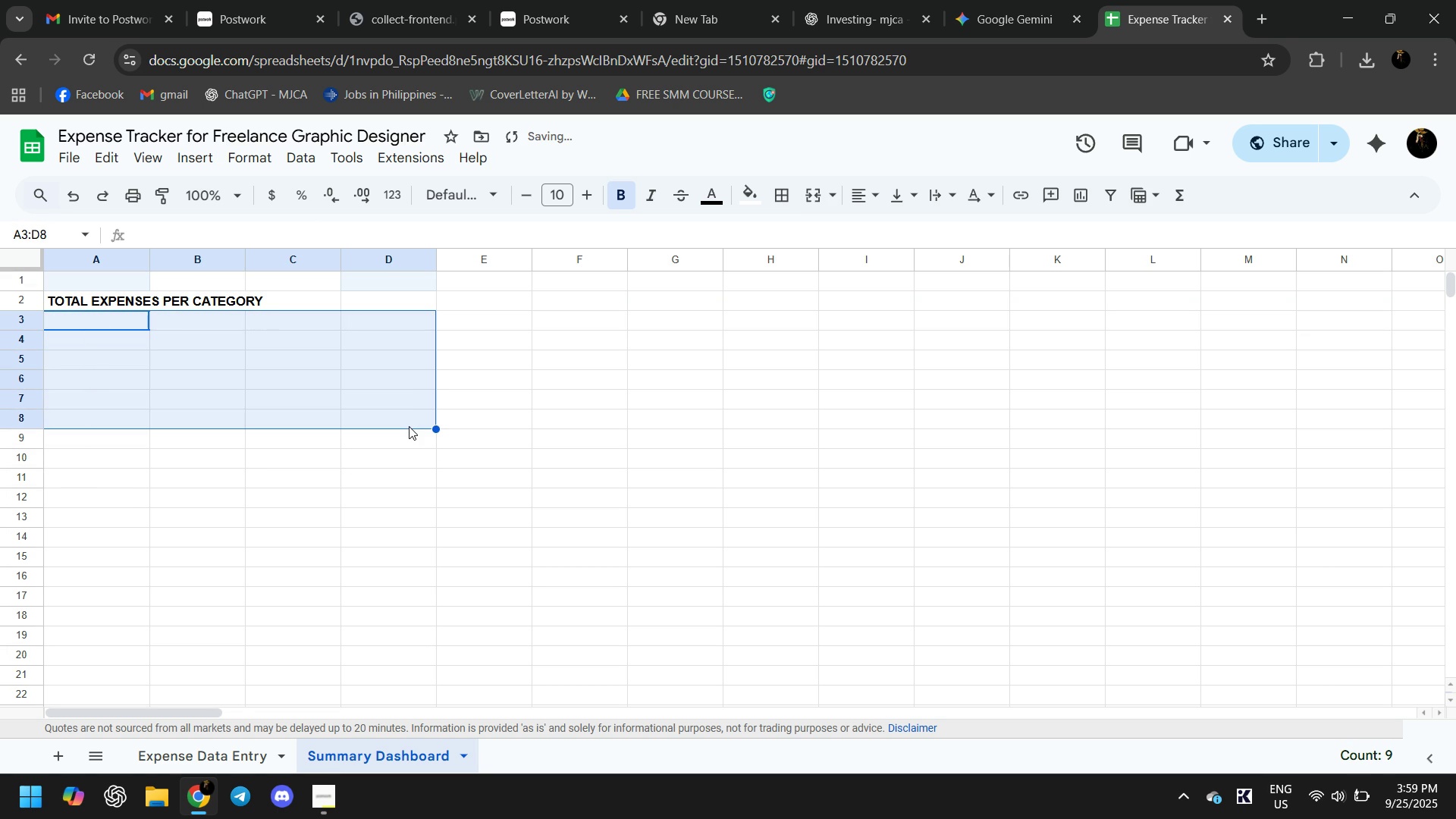 
key(Delete)
 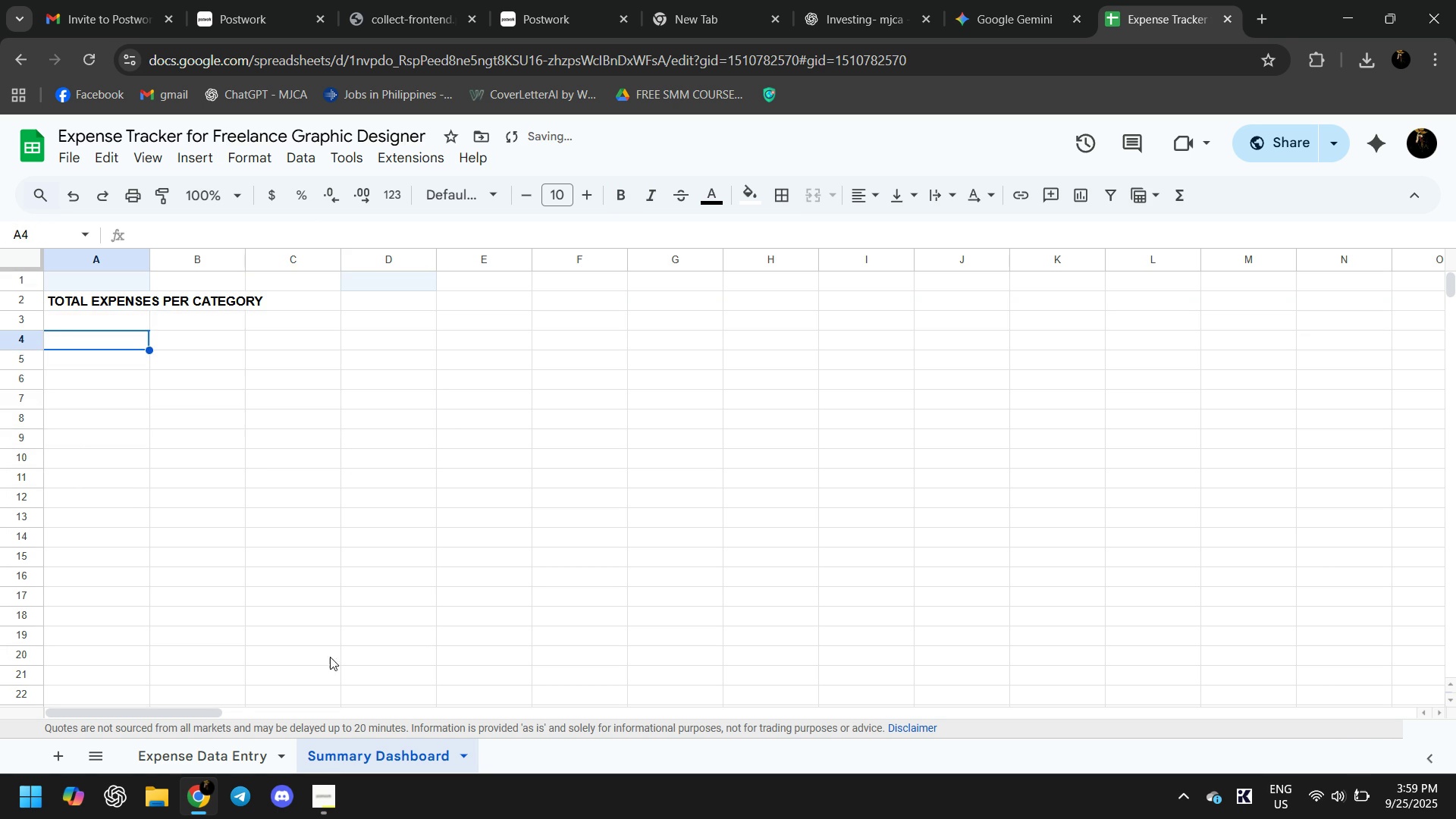 
left_click([231, 754])
 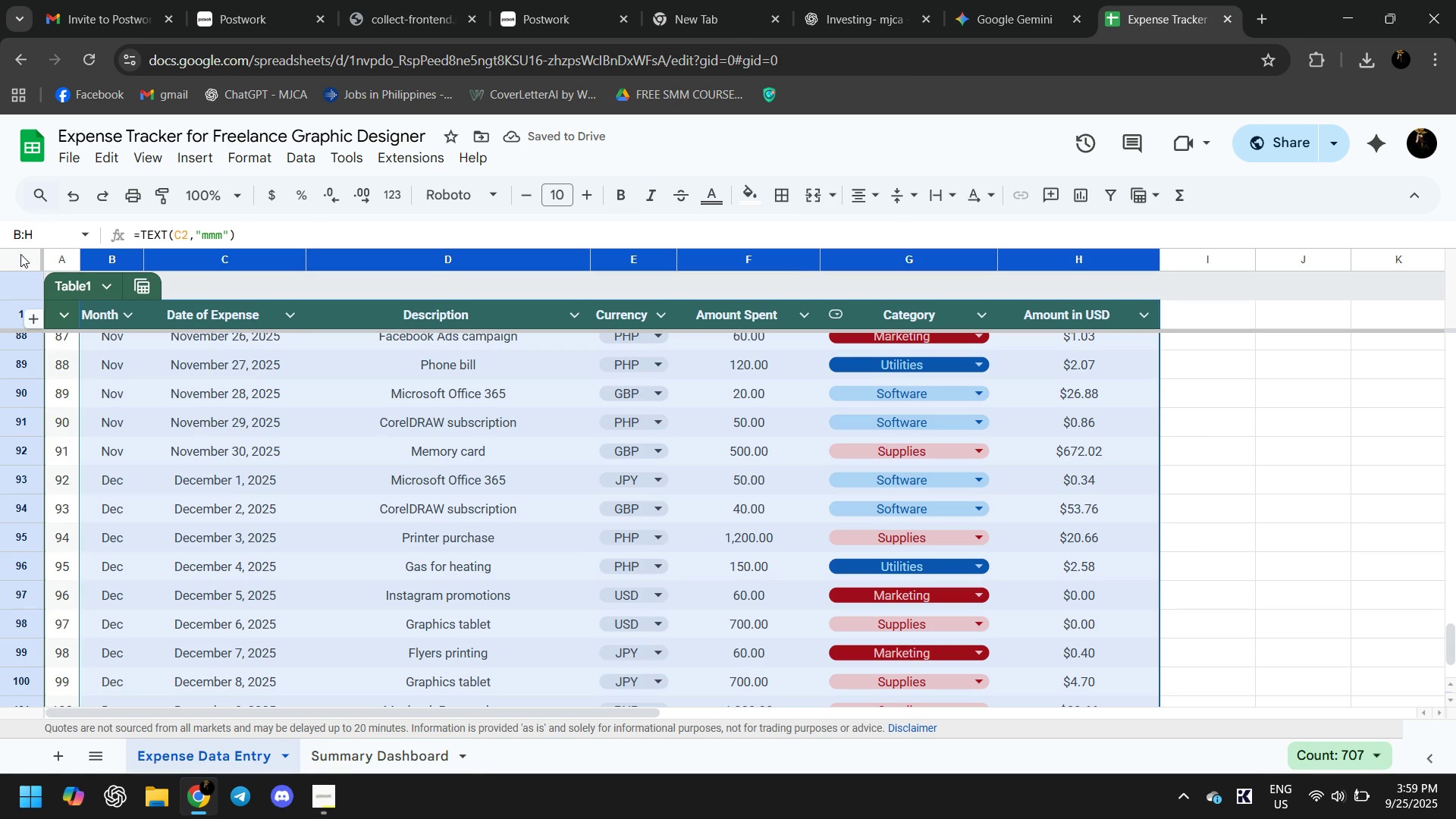 
left_click([20, 254])
 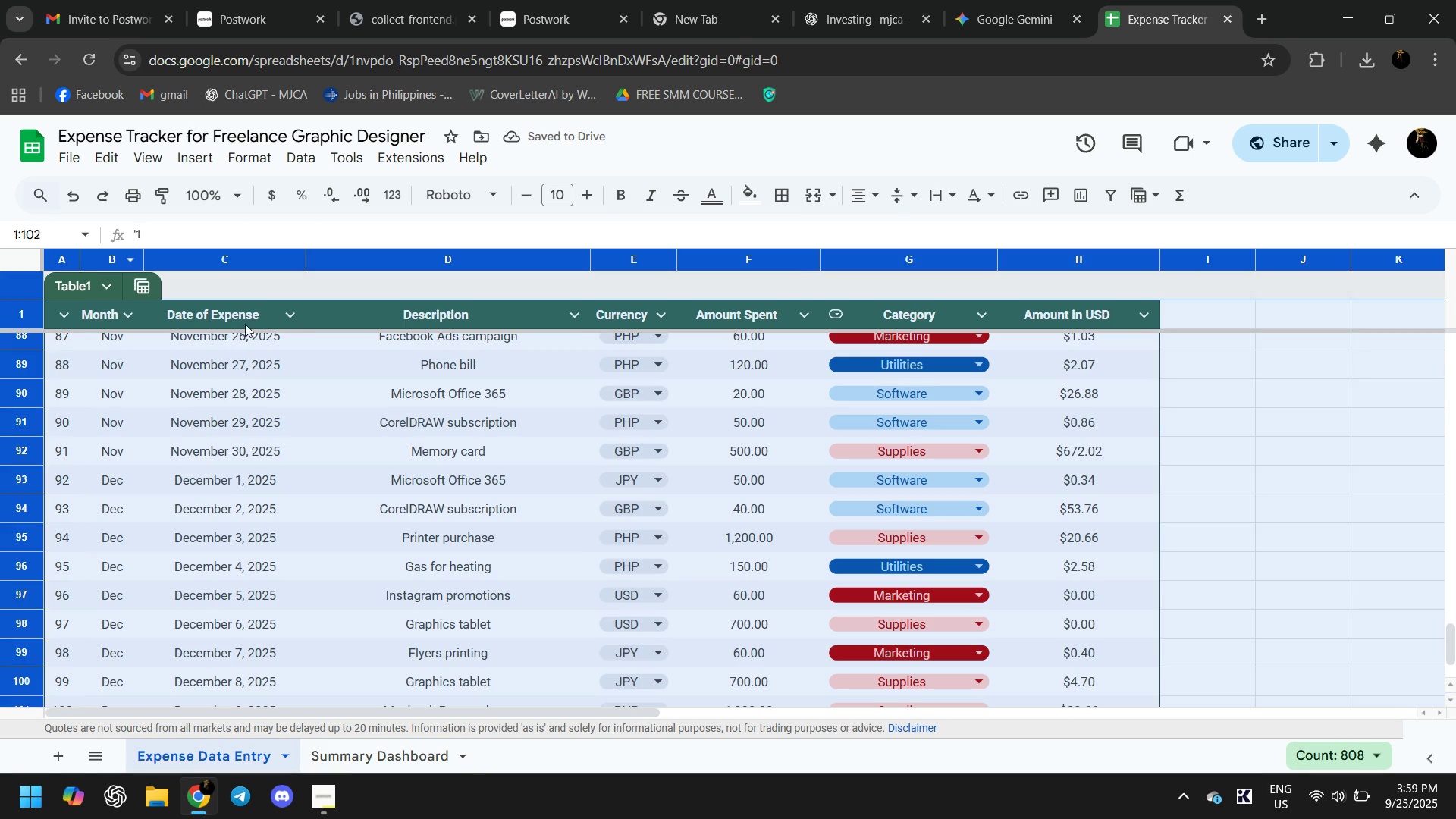 
left_click([255, 326])
 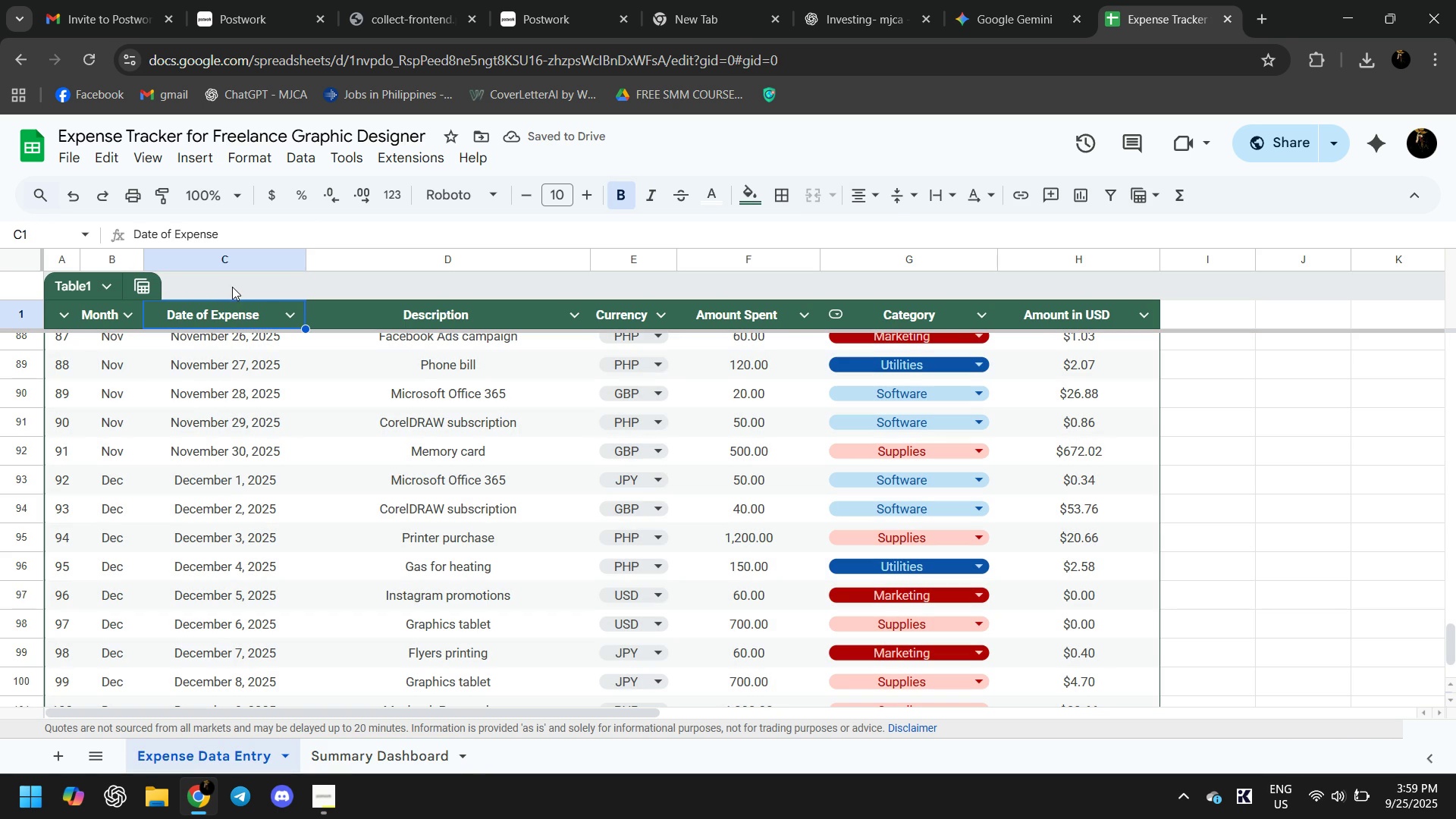 
left_click([232, 287])
 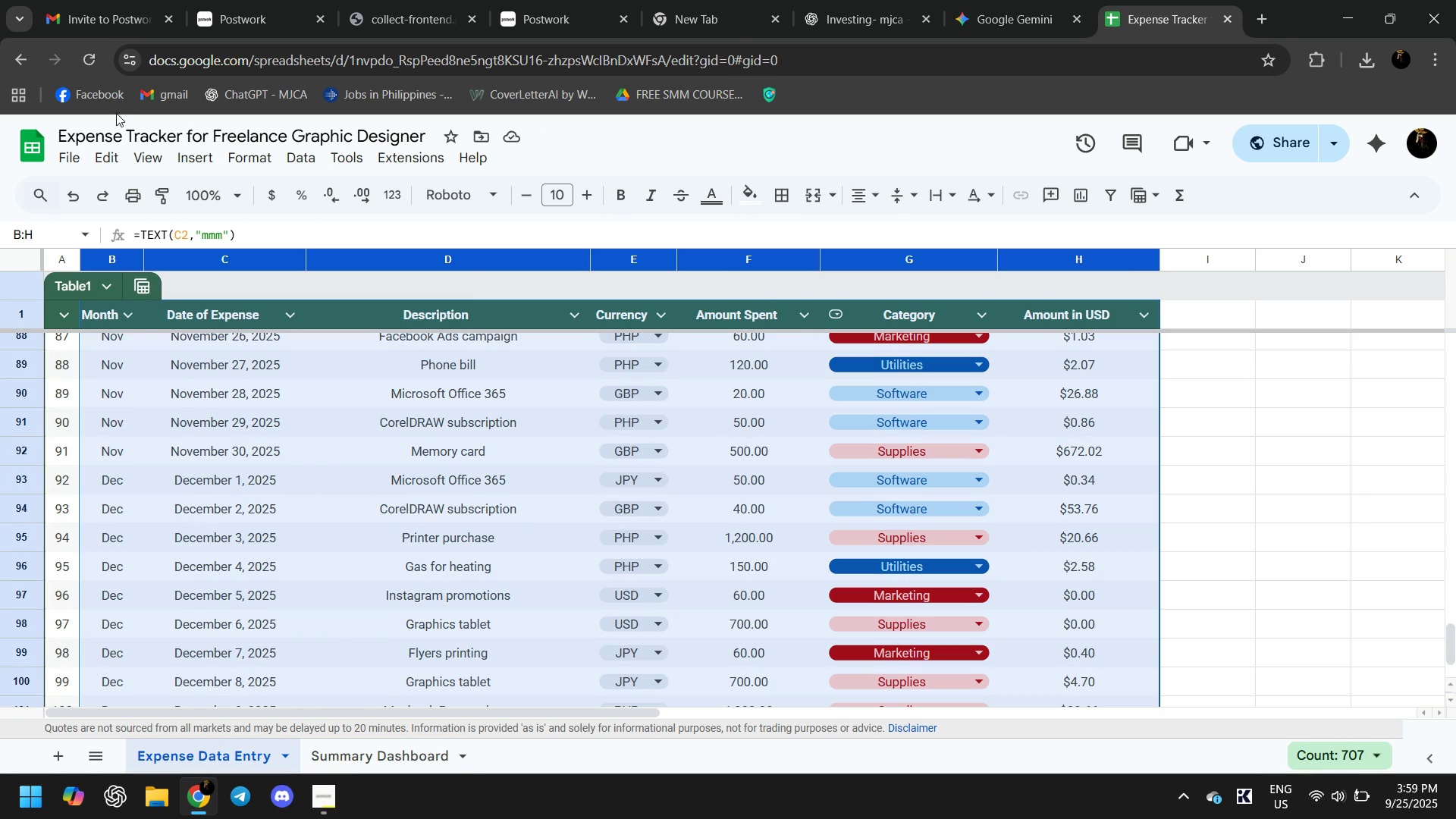 
left_click([197, 158])
 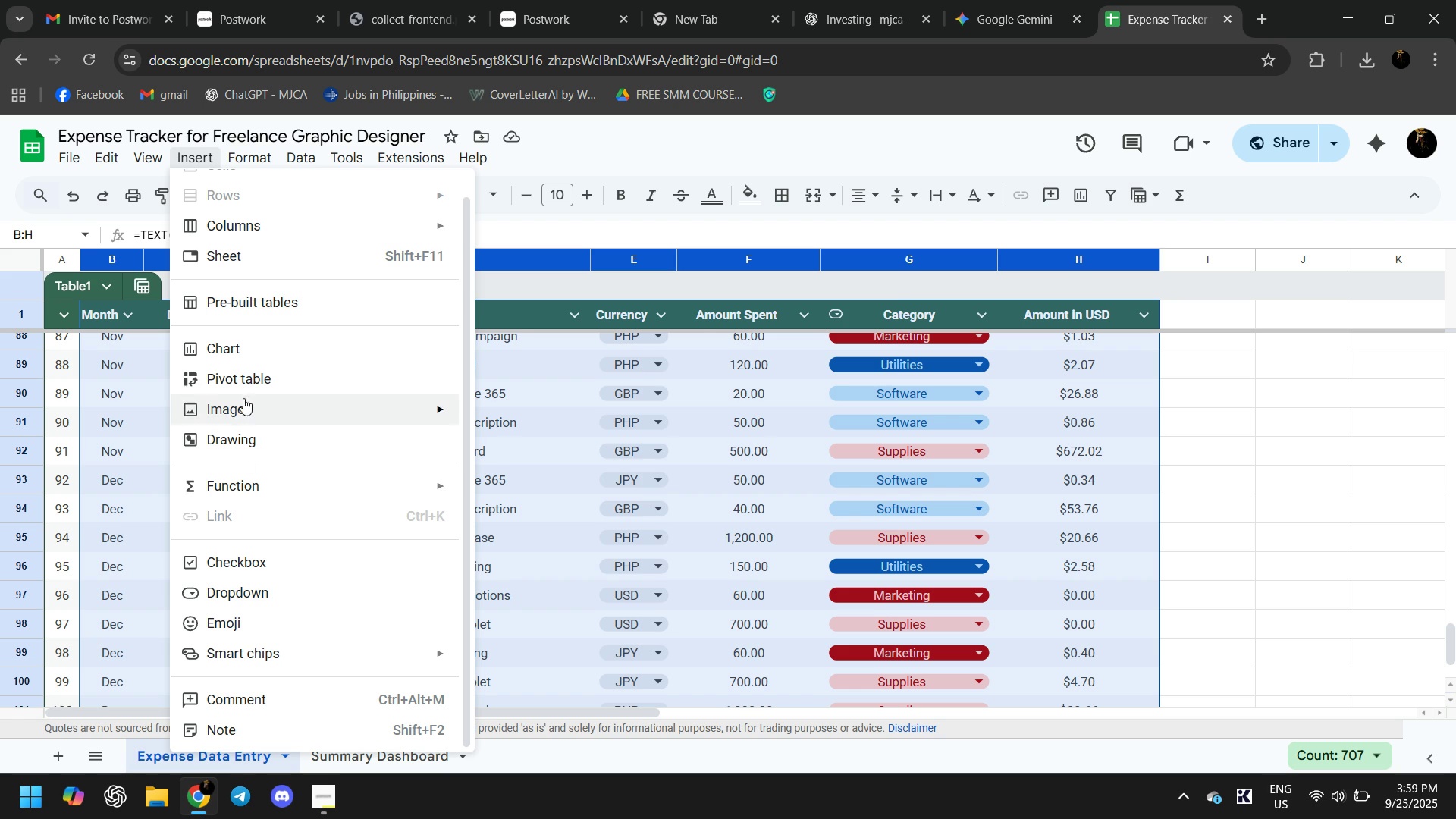 
left_click([249, 381])
 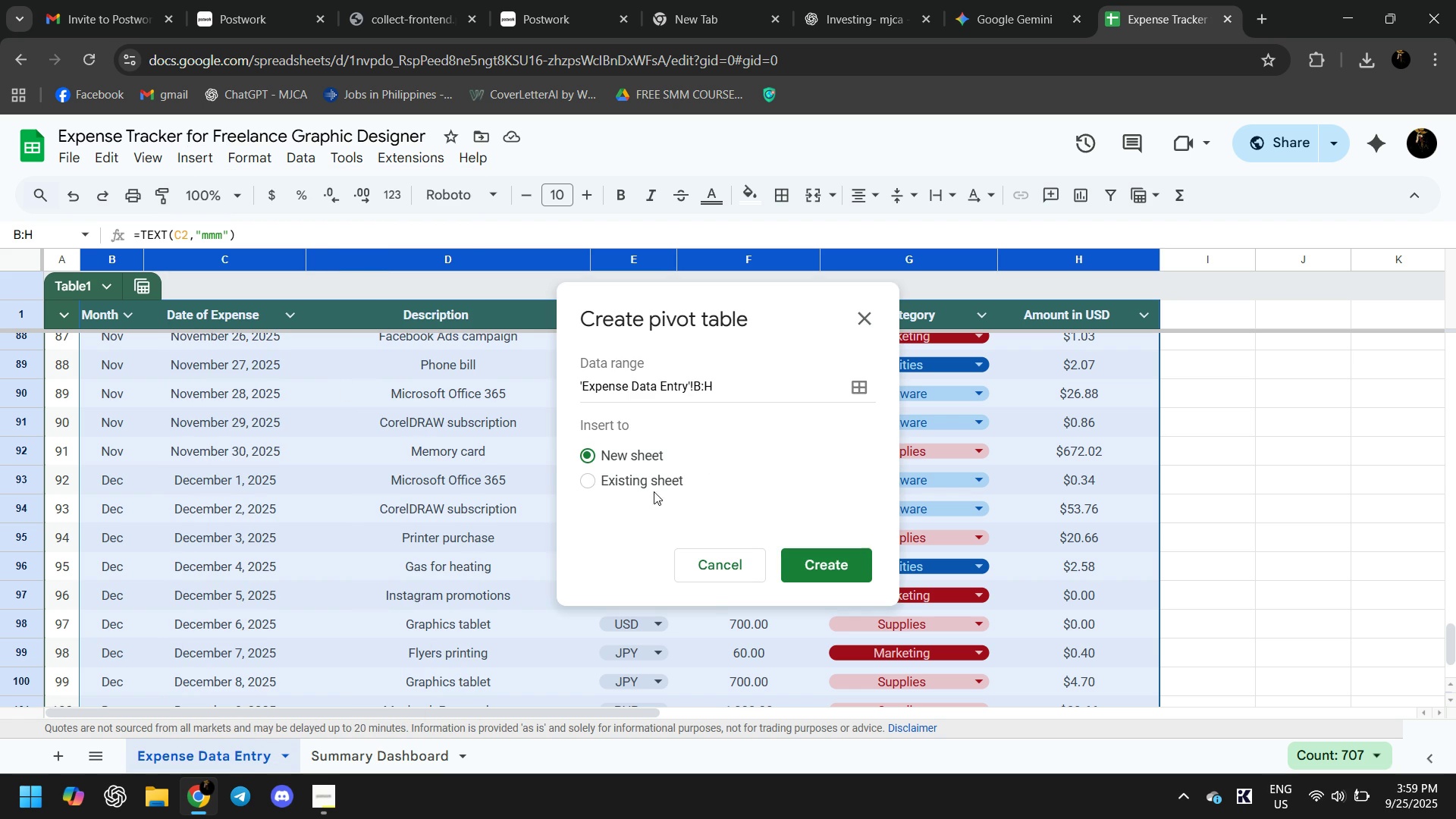 
left_click([641, 479])
 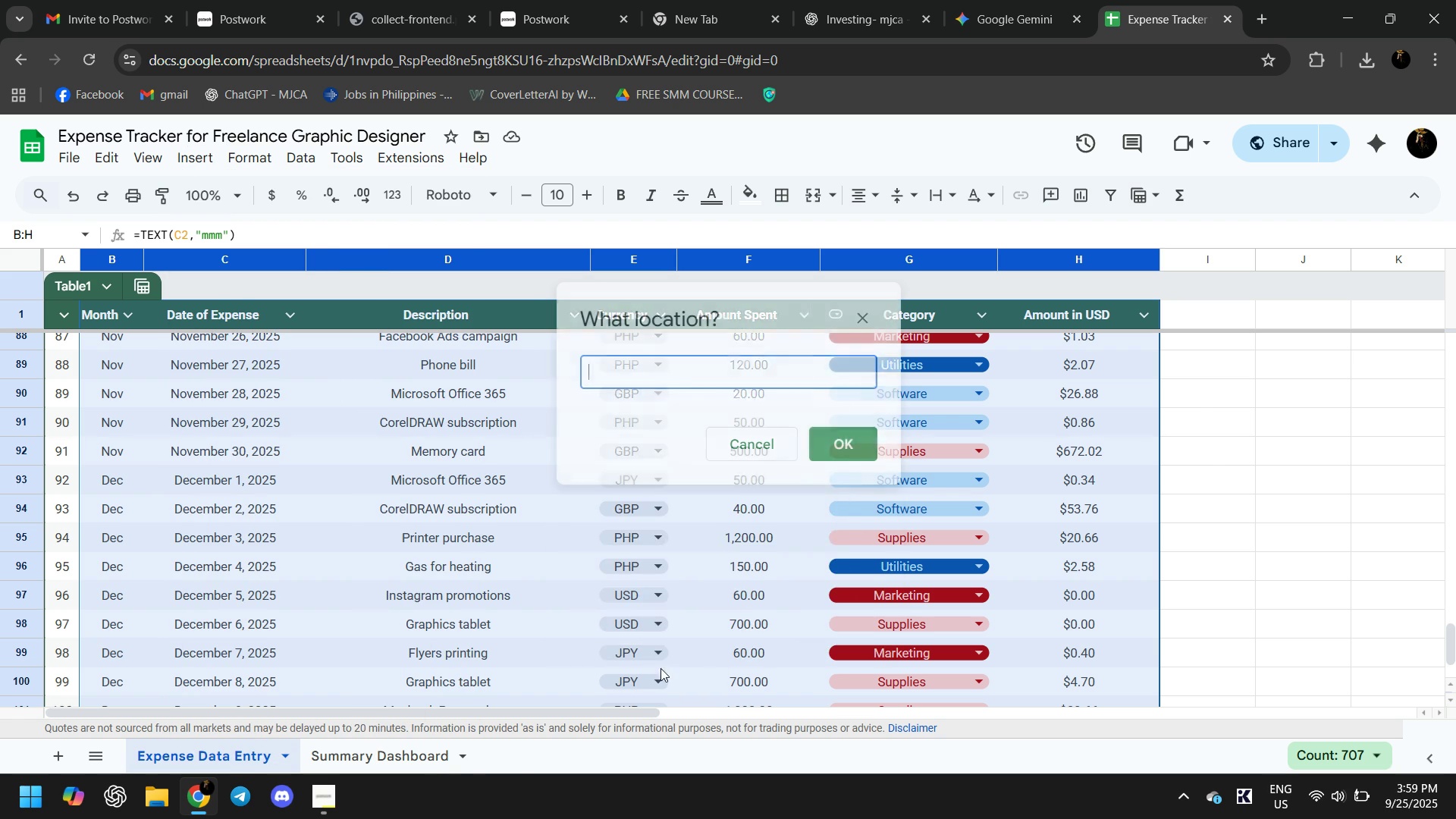 
left_click([410, 753])
 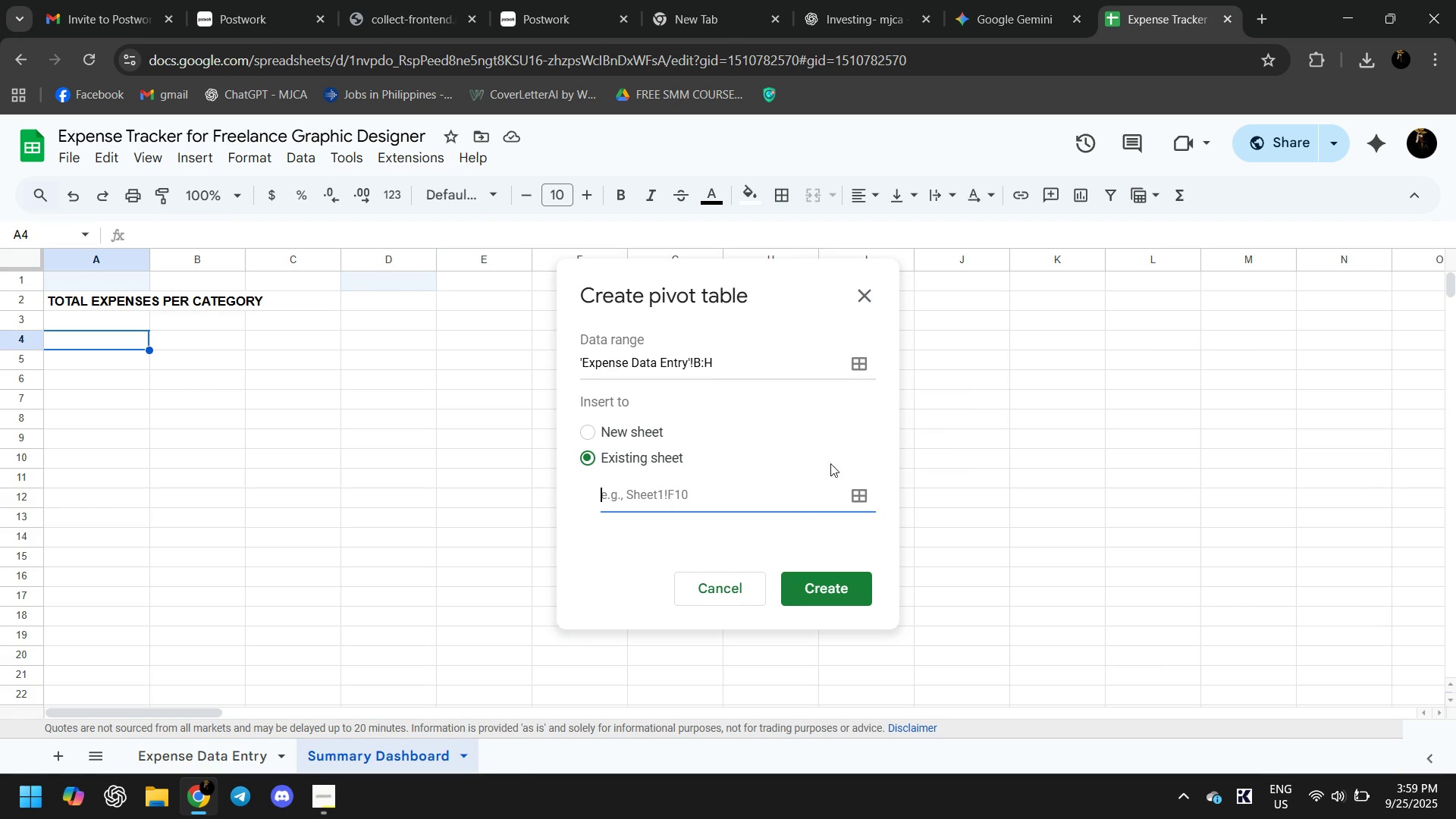 
left_click([821, 592])
 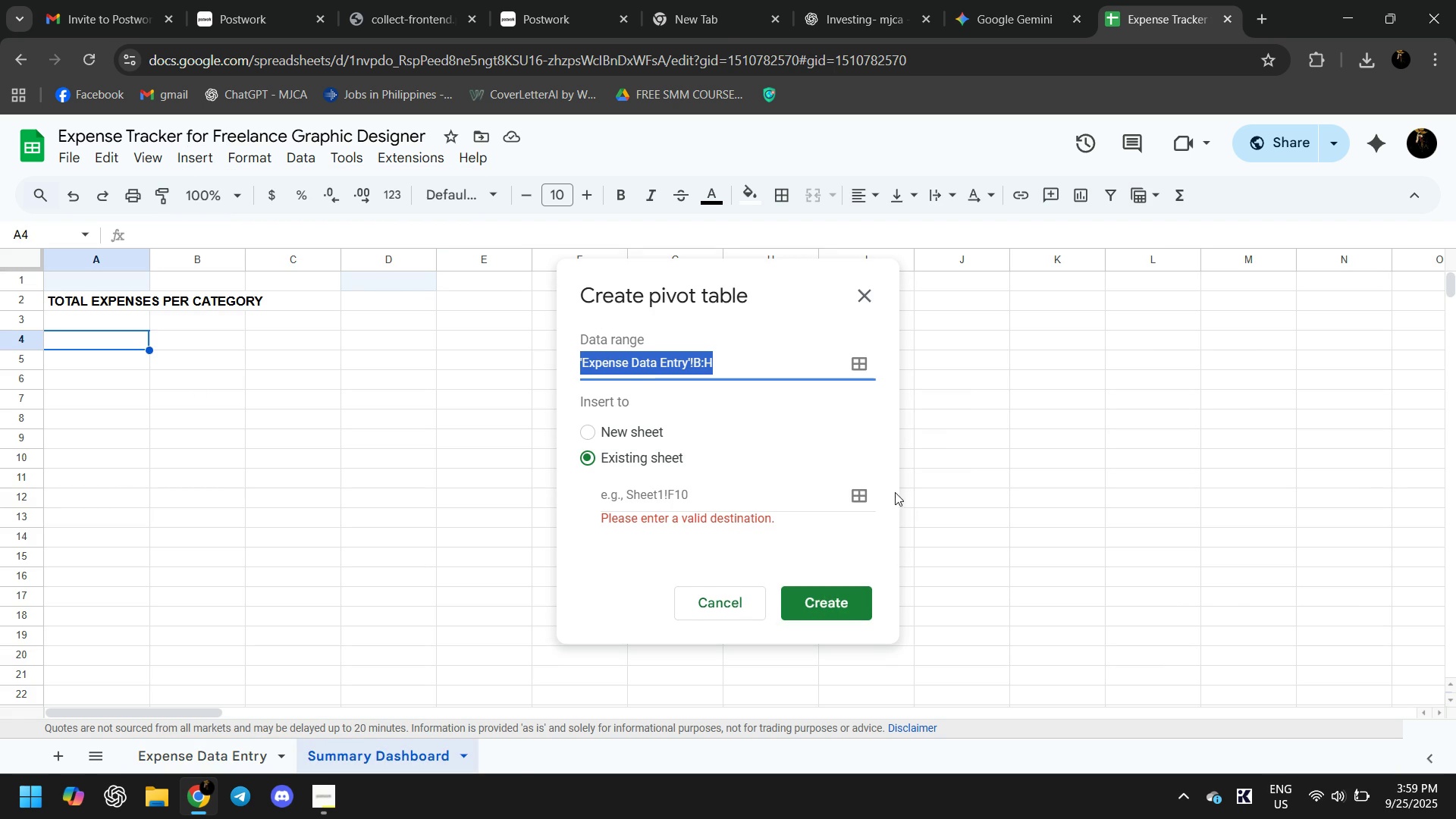 
left_click([857, 494])
 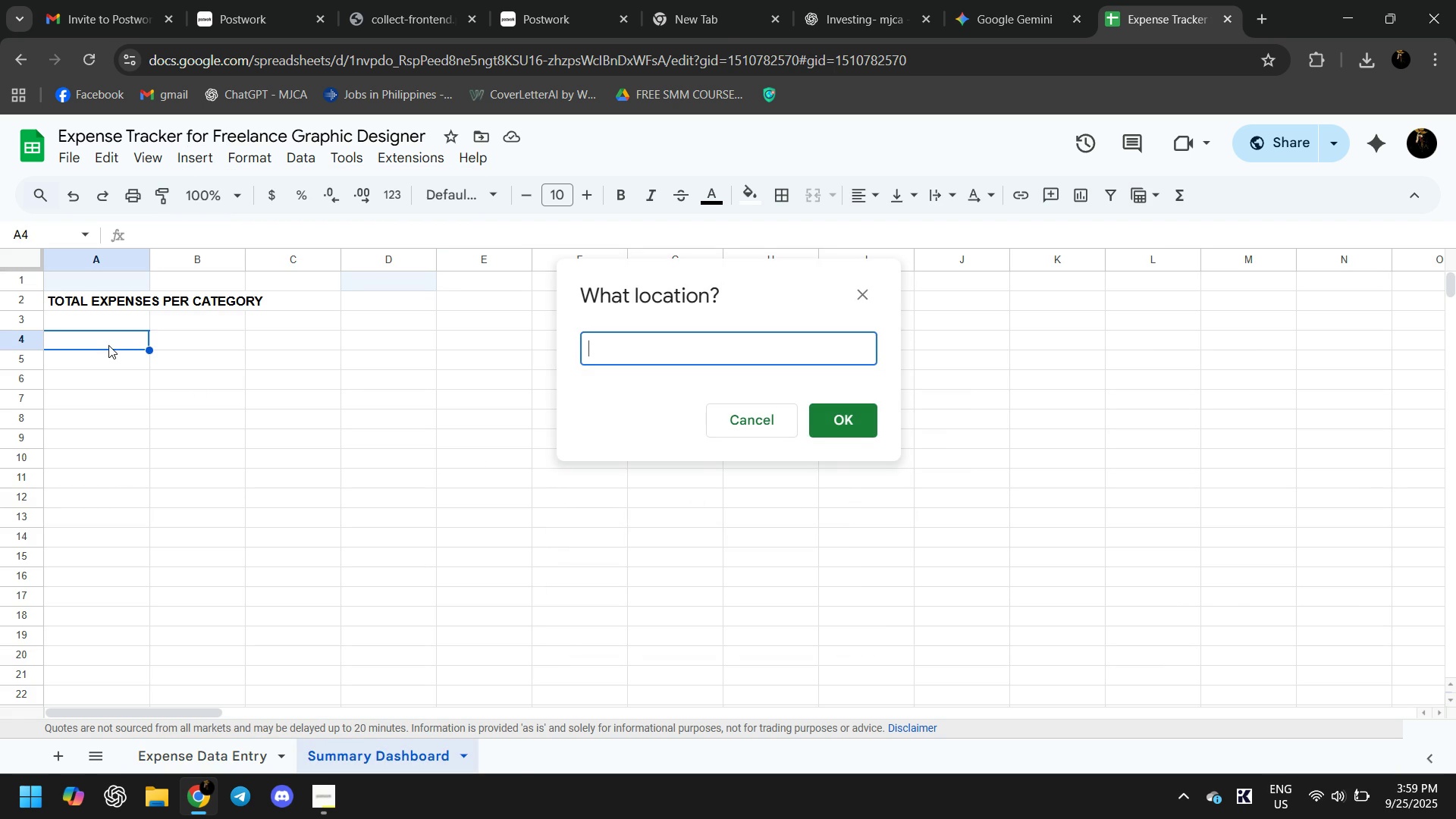 
left_click([108, 344])
 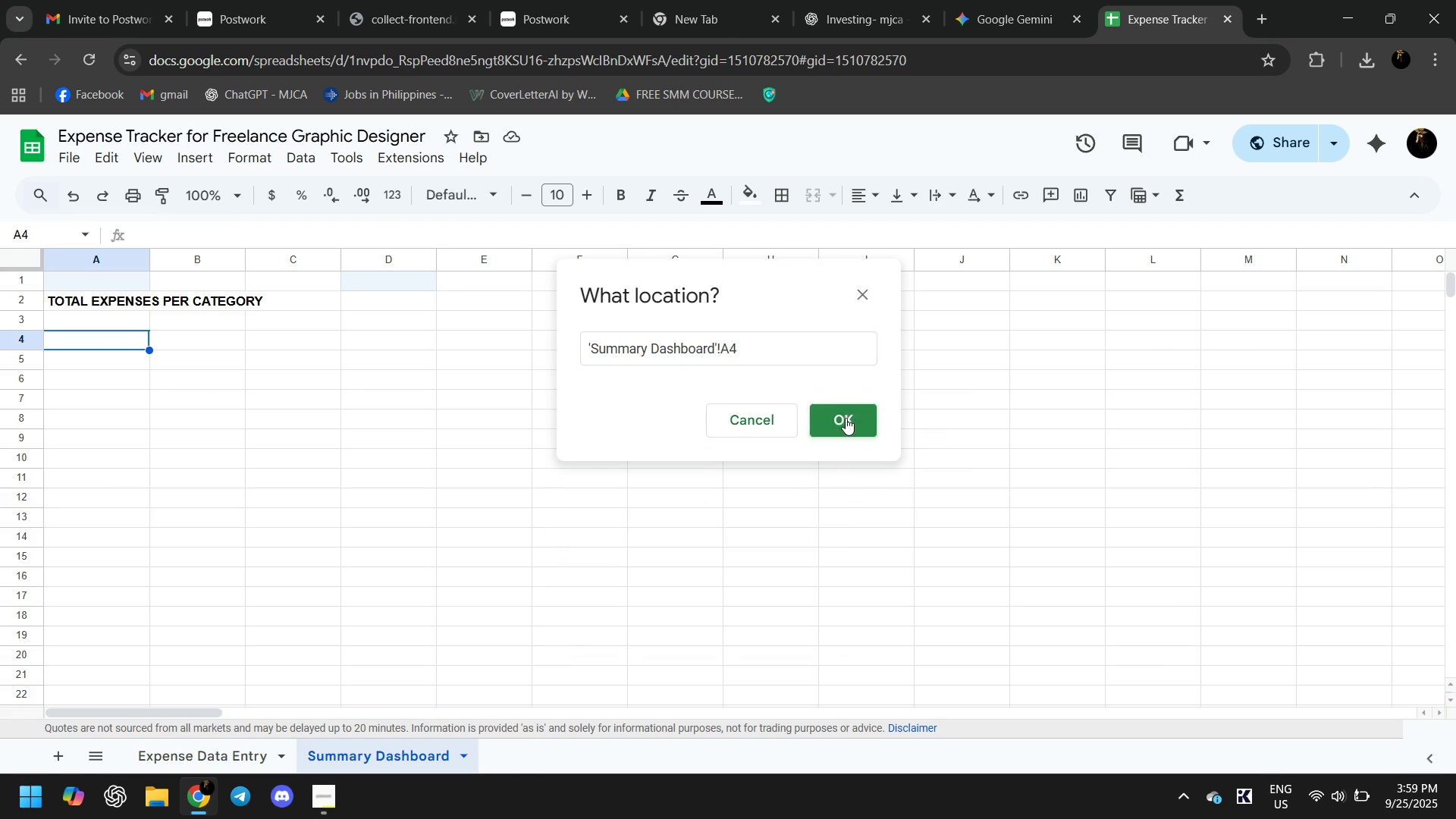 
left_click([846, 418])
 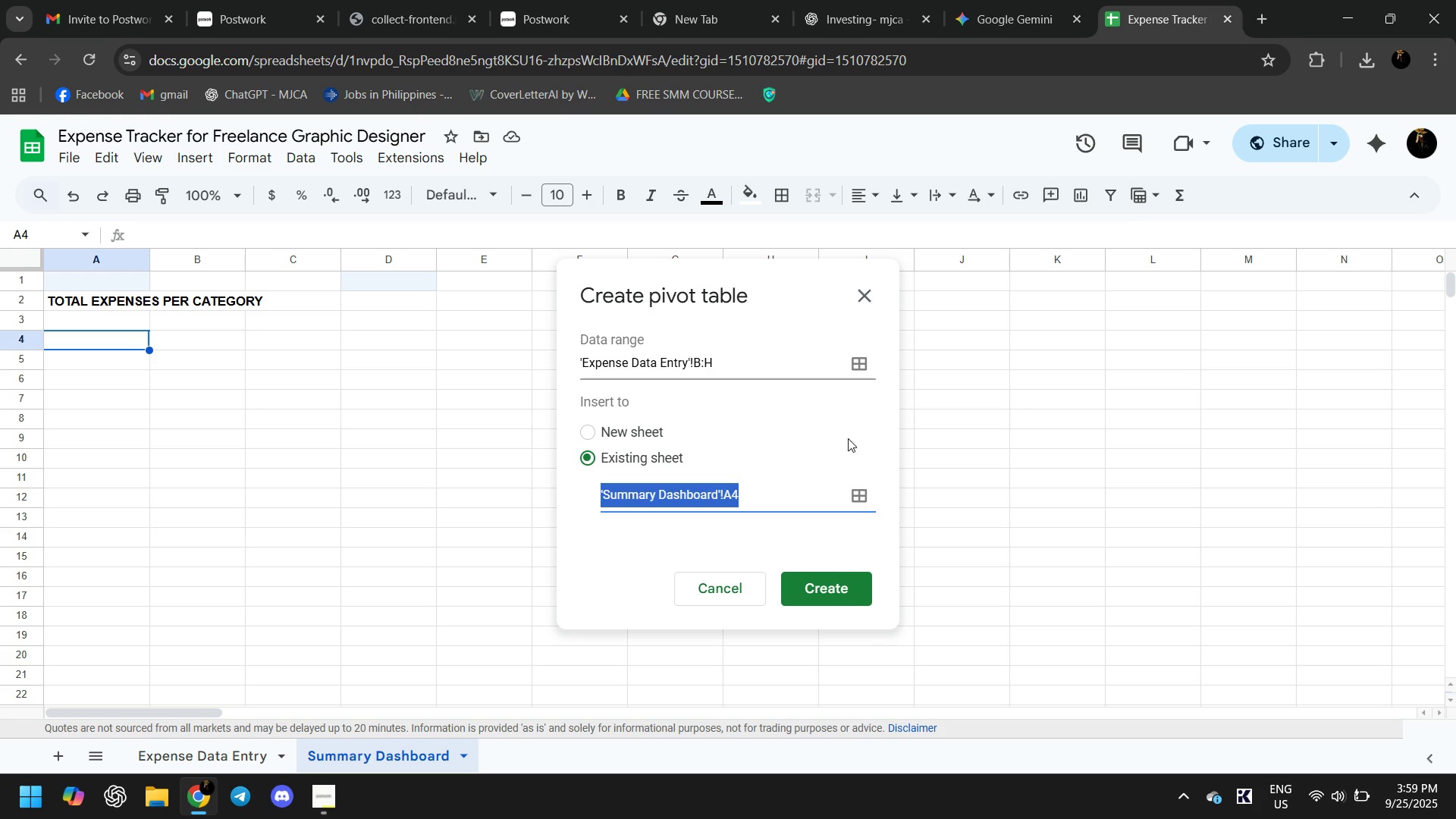 
left_click([828, 587])
 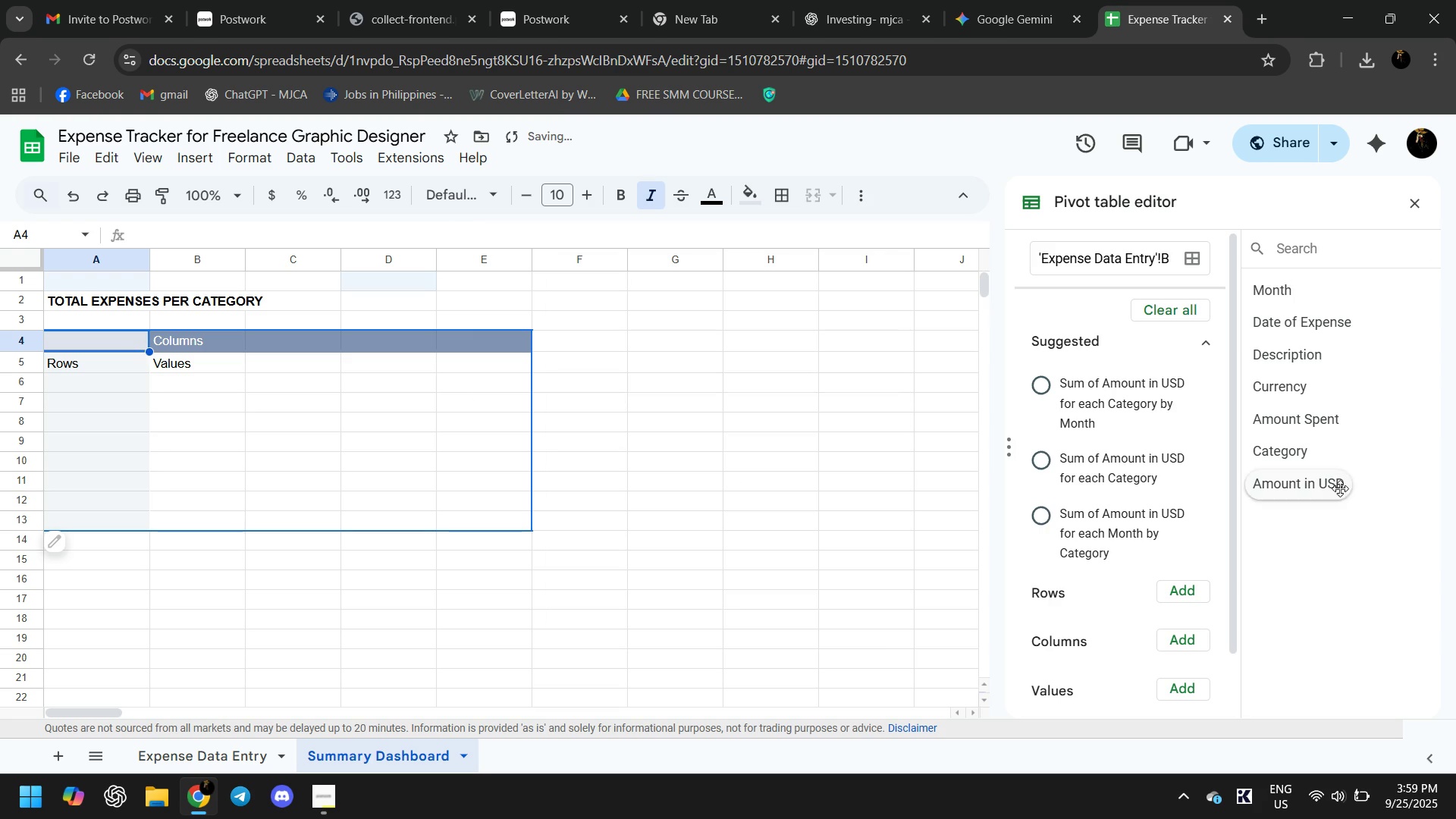 
scroll: coordinate [1113, 555], scroll_direction: down, amount: 4.0
 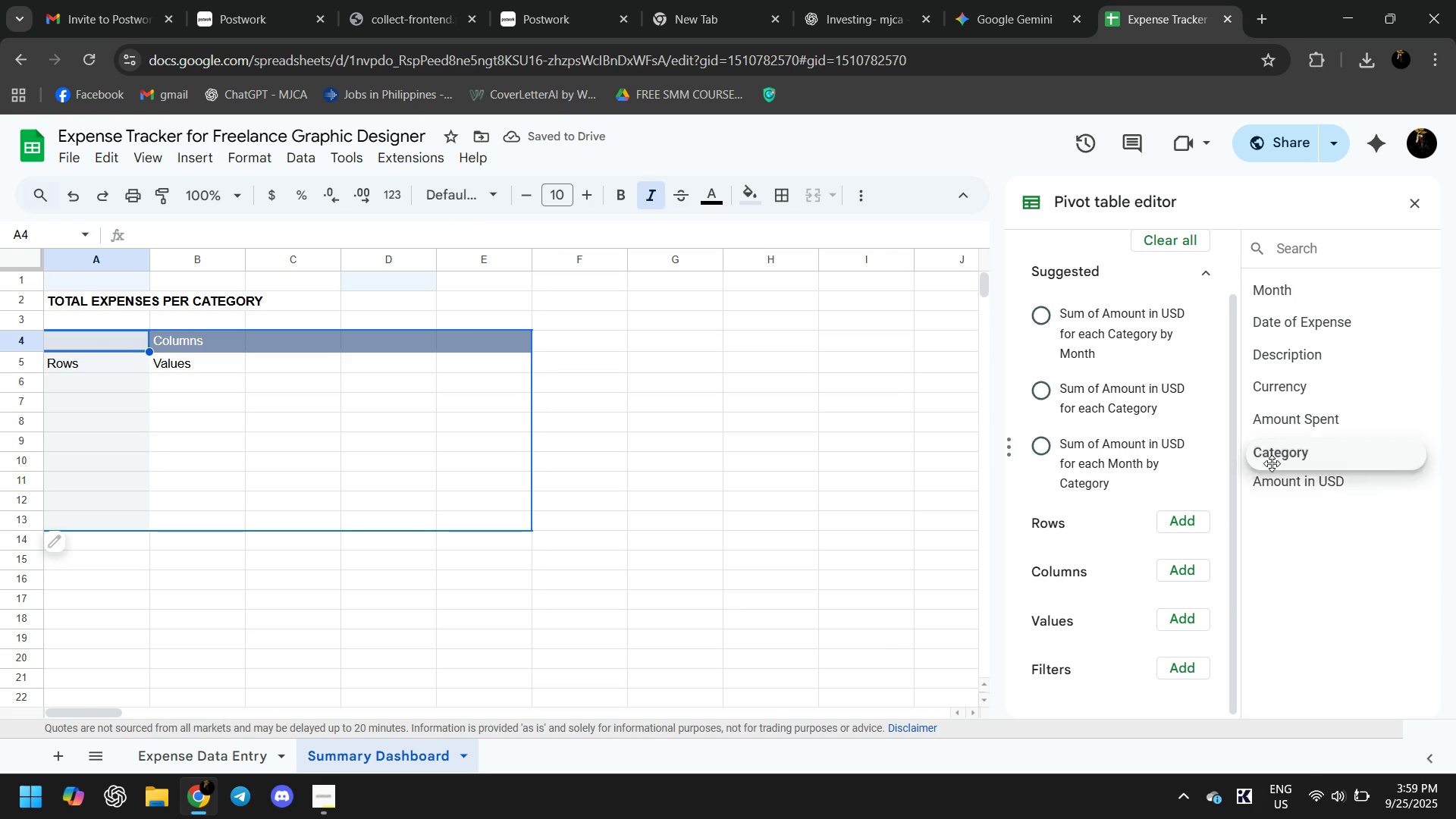 
mouse_move([1122, 557])
 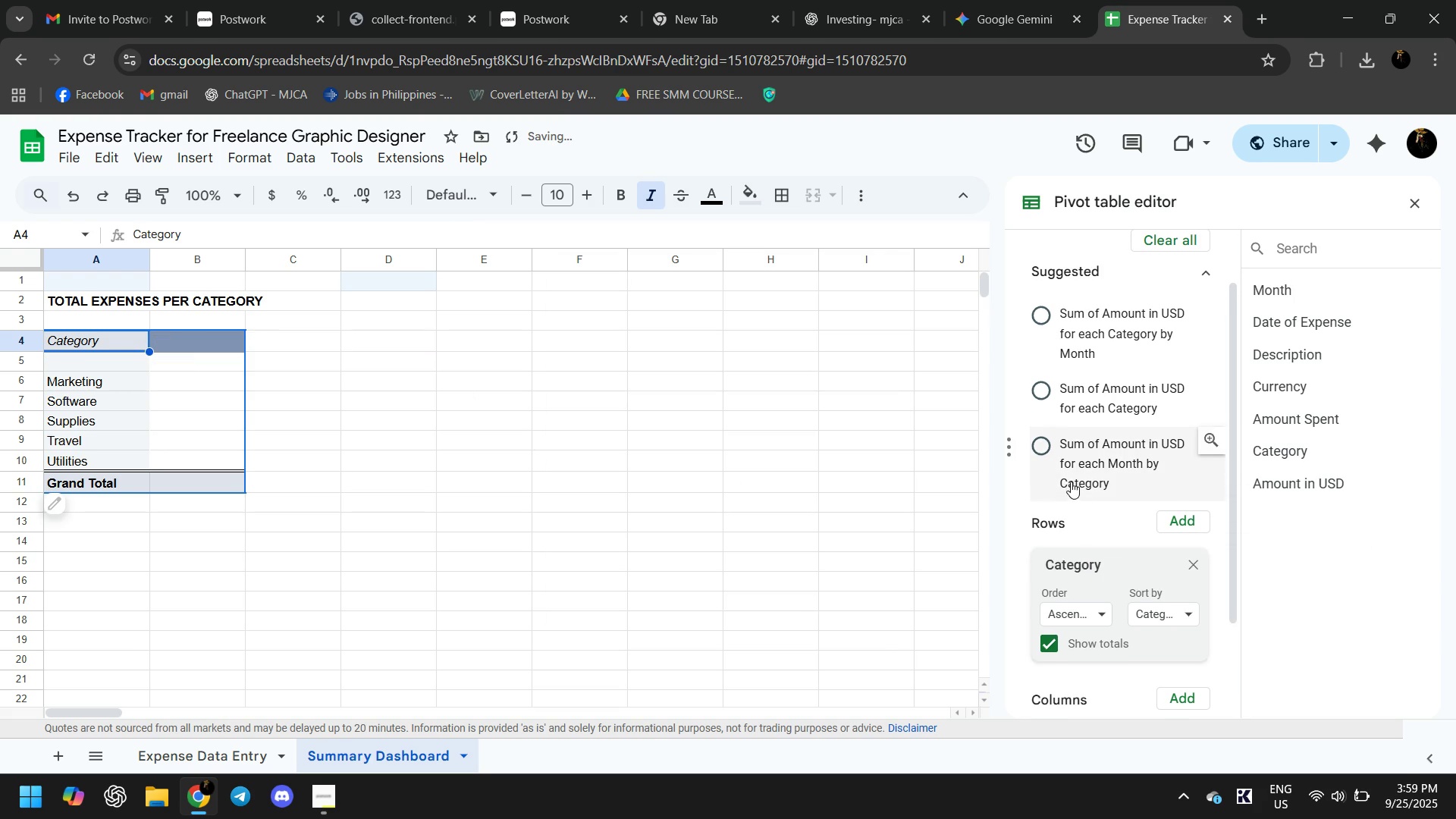 
scroll: coordinate [1072, 481], scroll_direction: down, amount: 2.0
 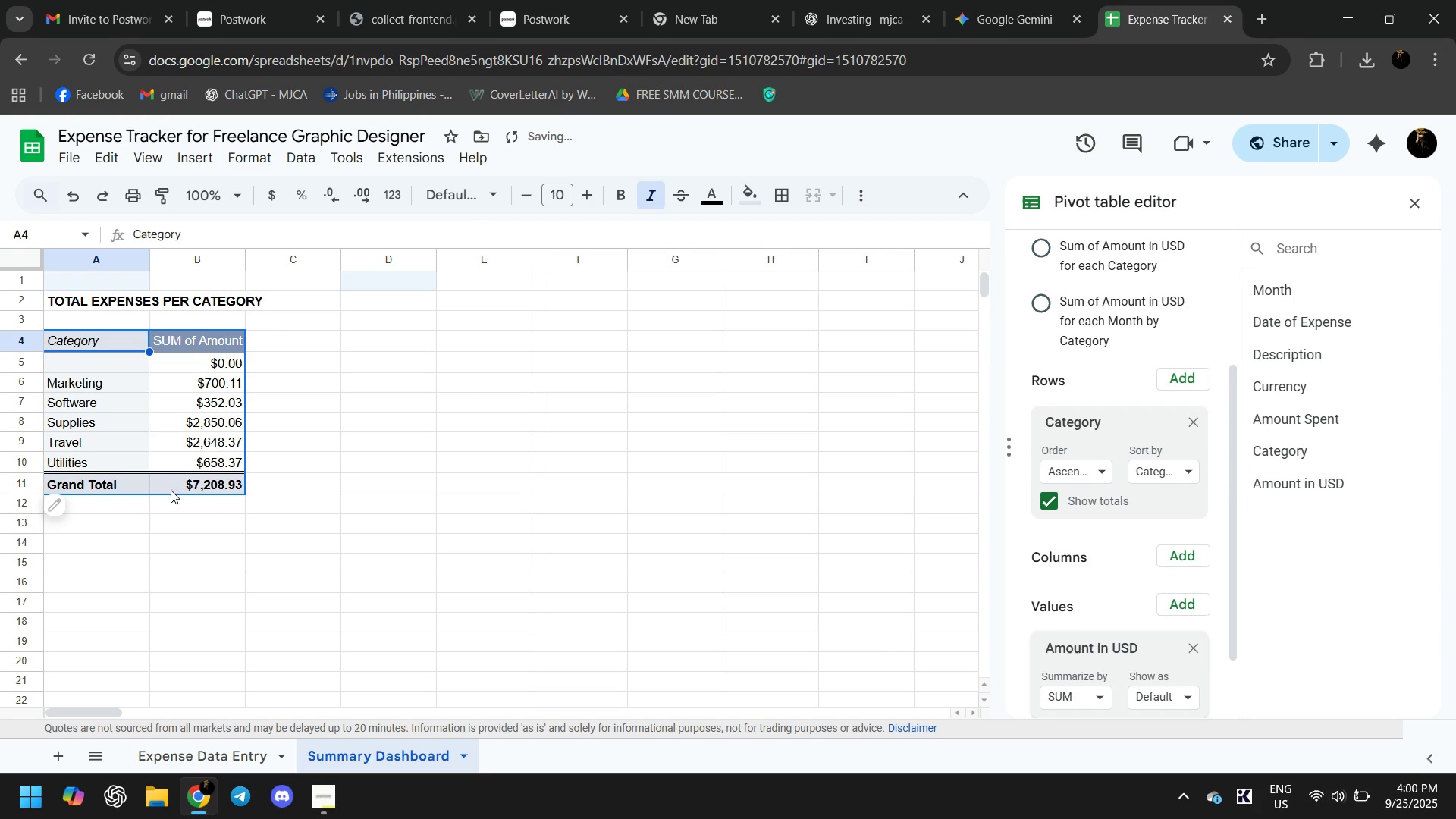 
wait(5.14)
 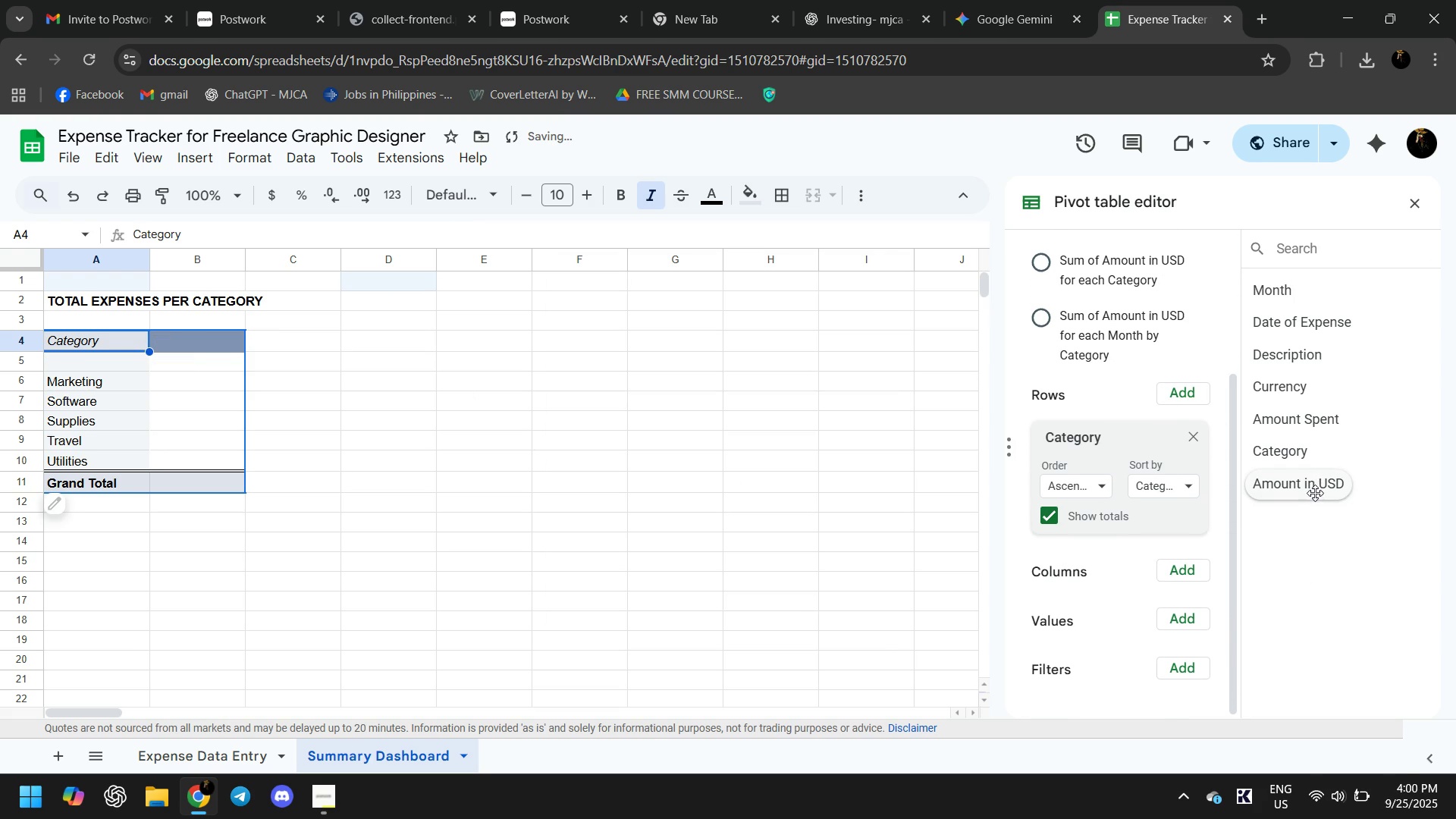 
scroll: coordinate [1126, 642], scroll_direction: down, amount: 6.0
 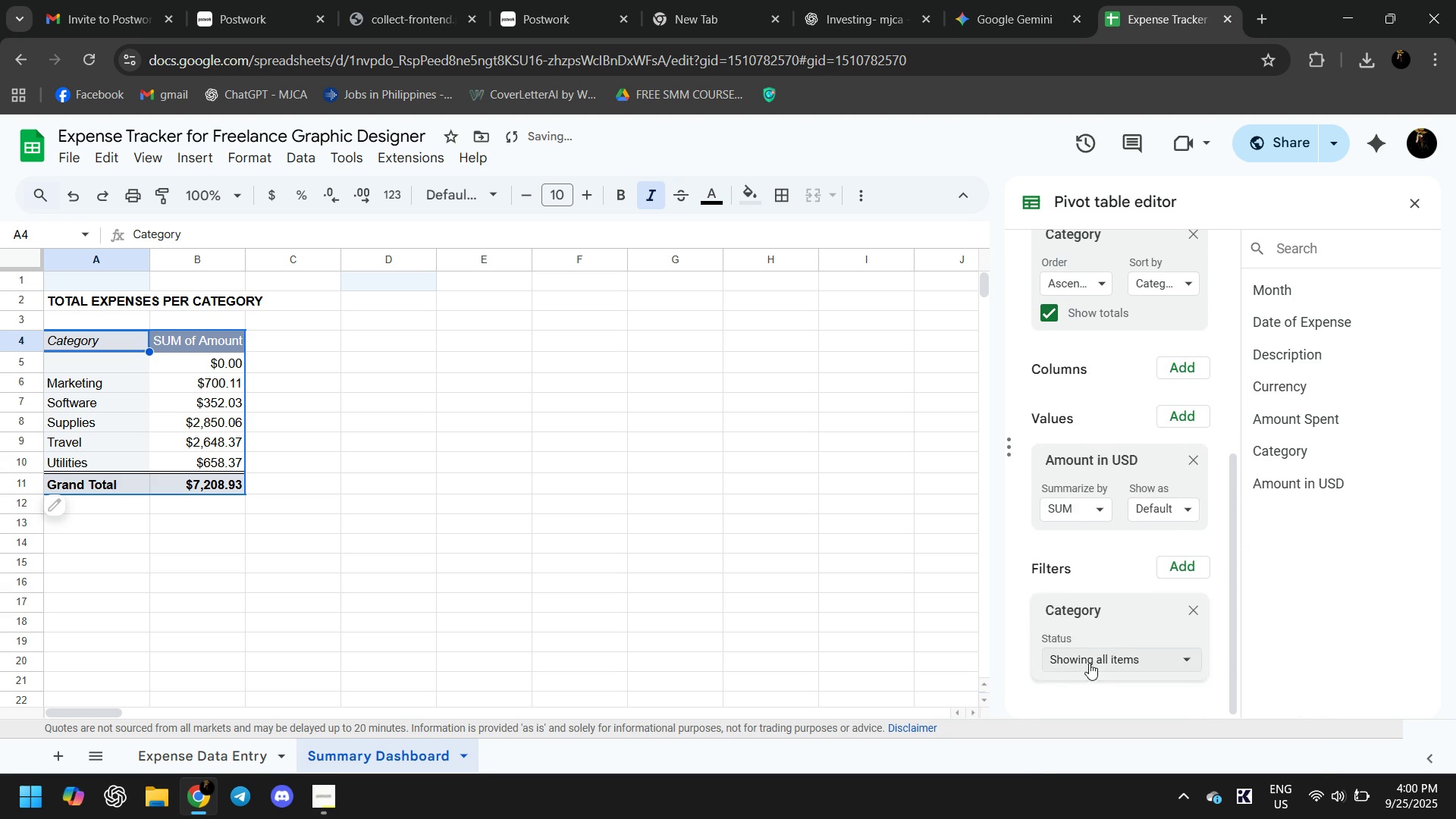 
left_click([1089, 663])
 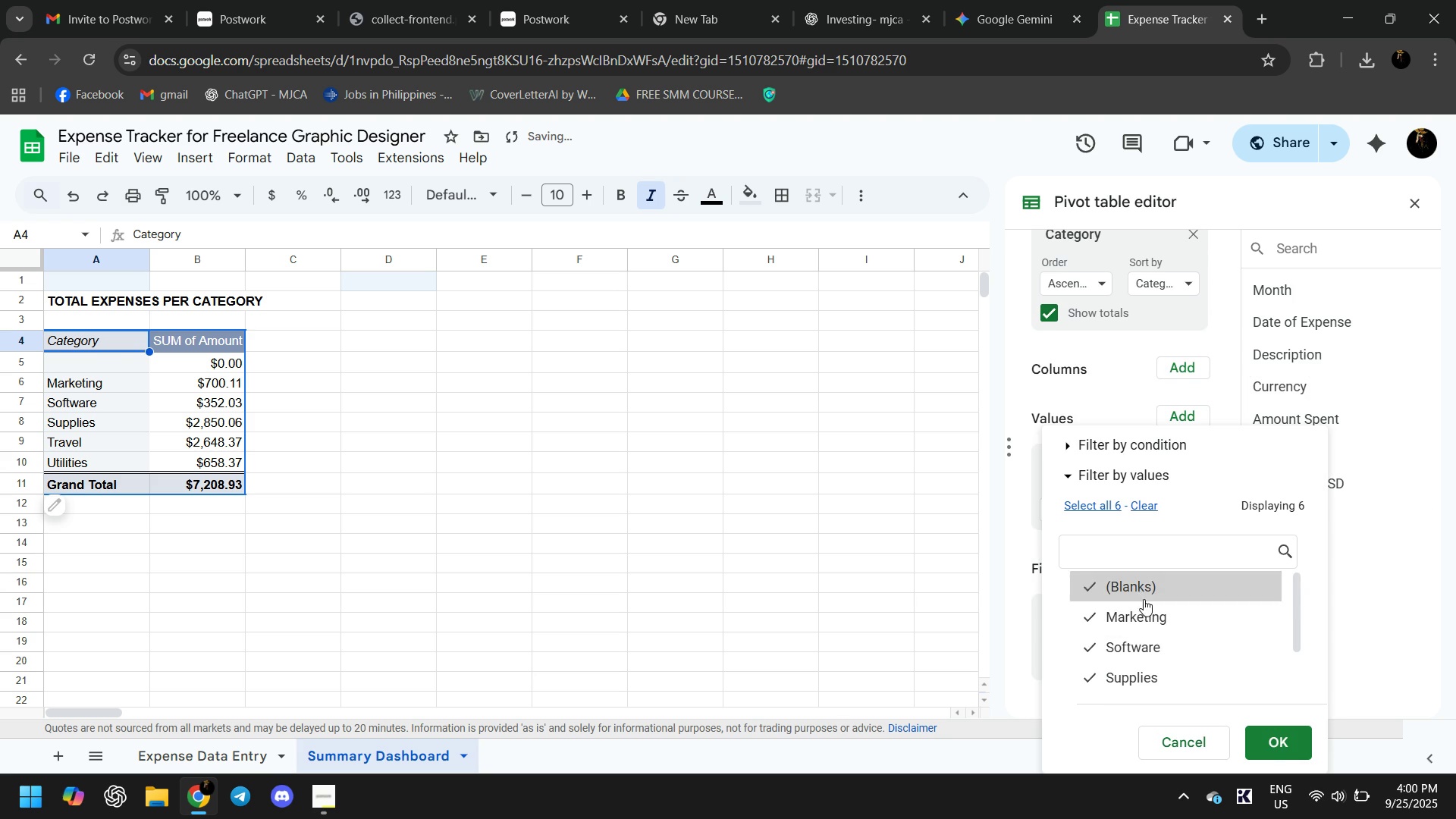 
left_click([1140, 592])
 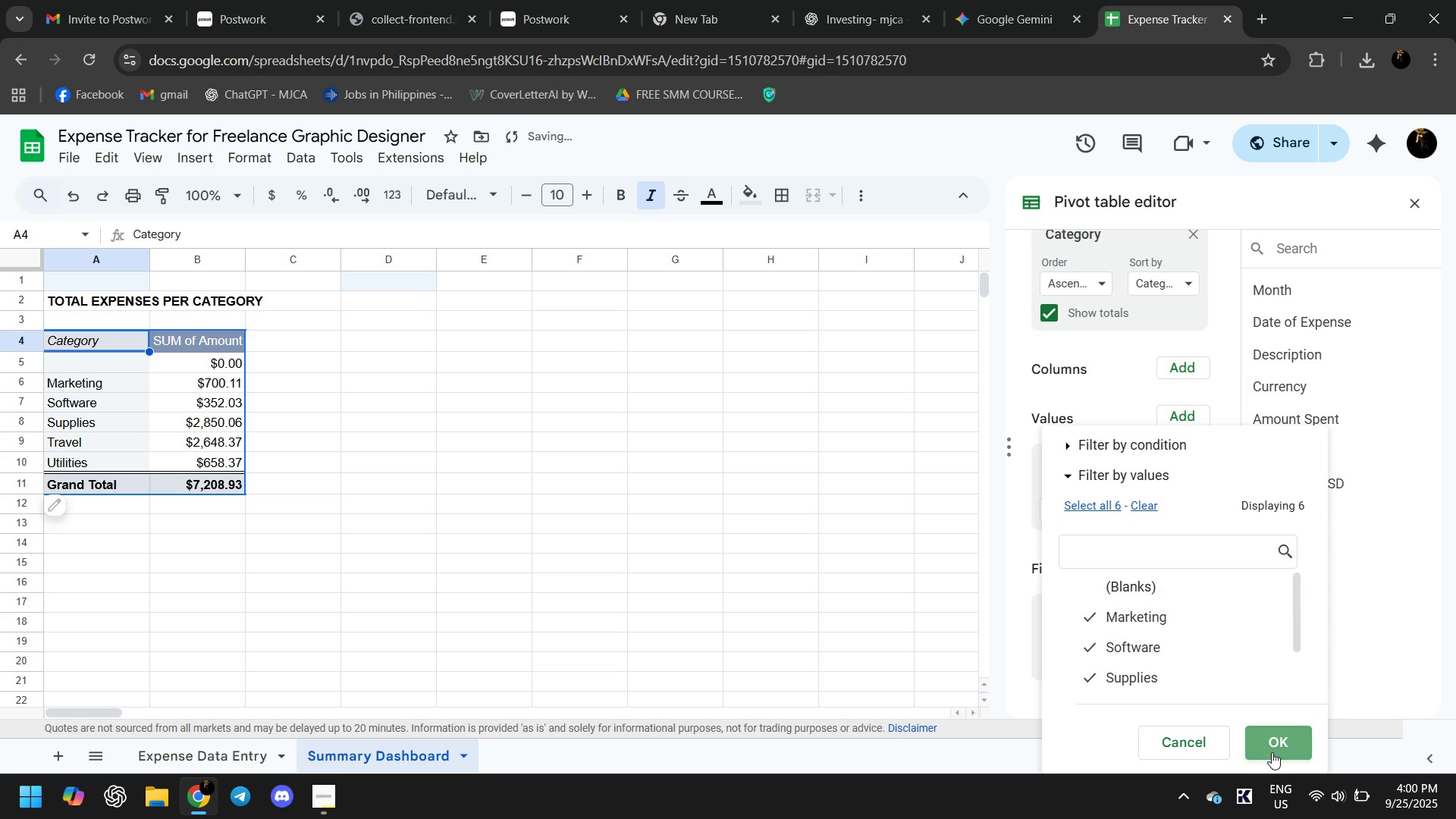 
left_click([1272, 752])
 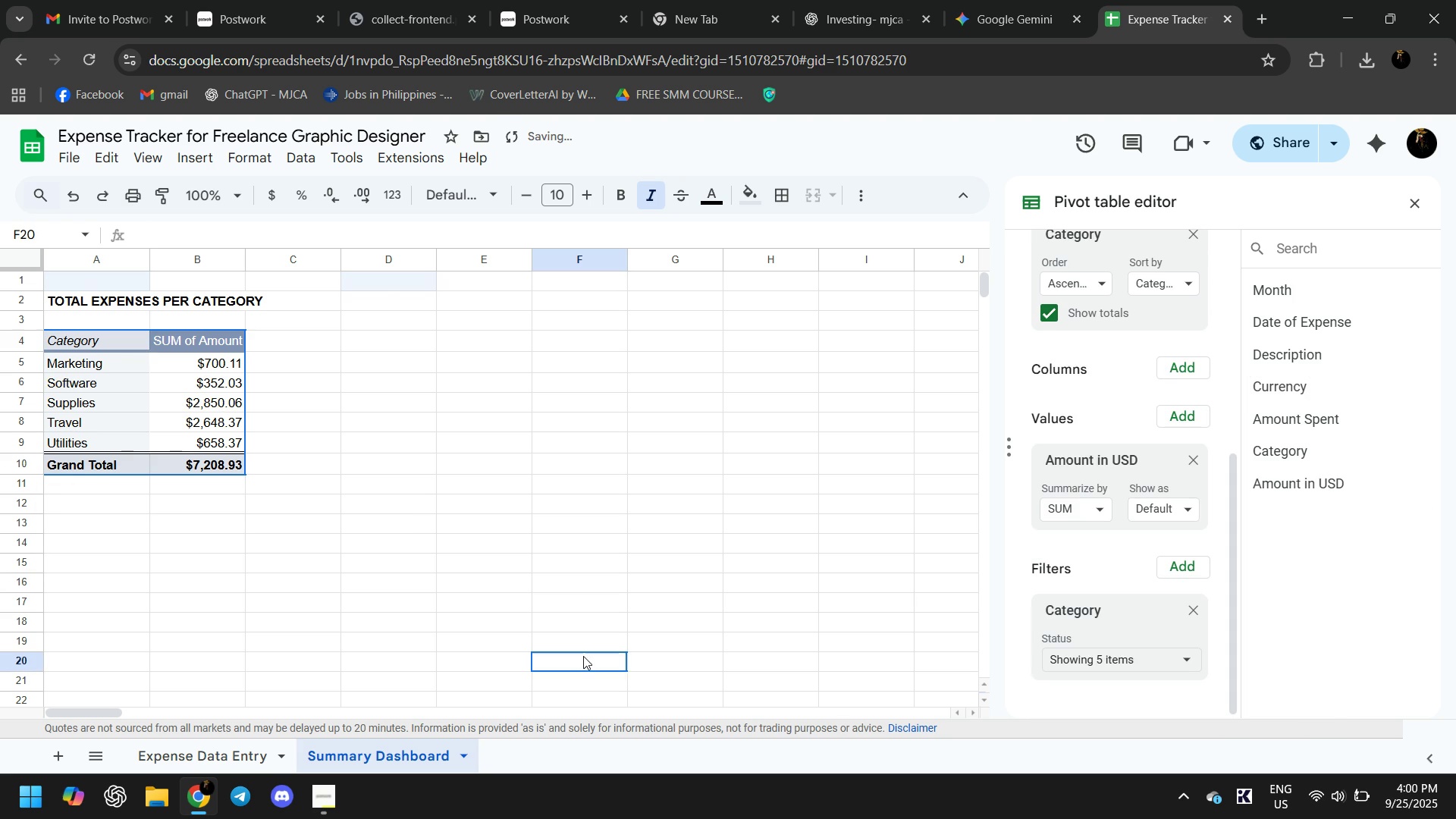 
left_click([583, 656])
 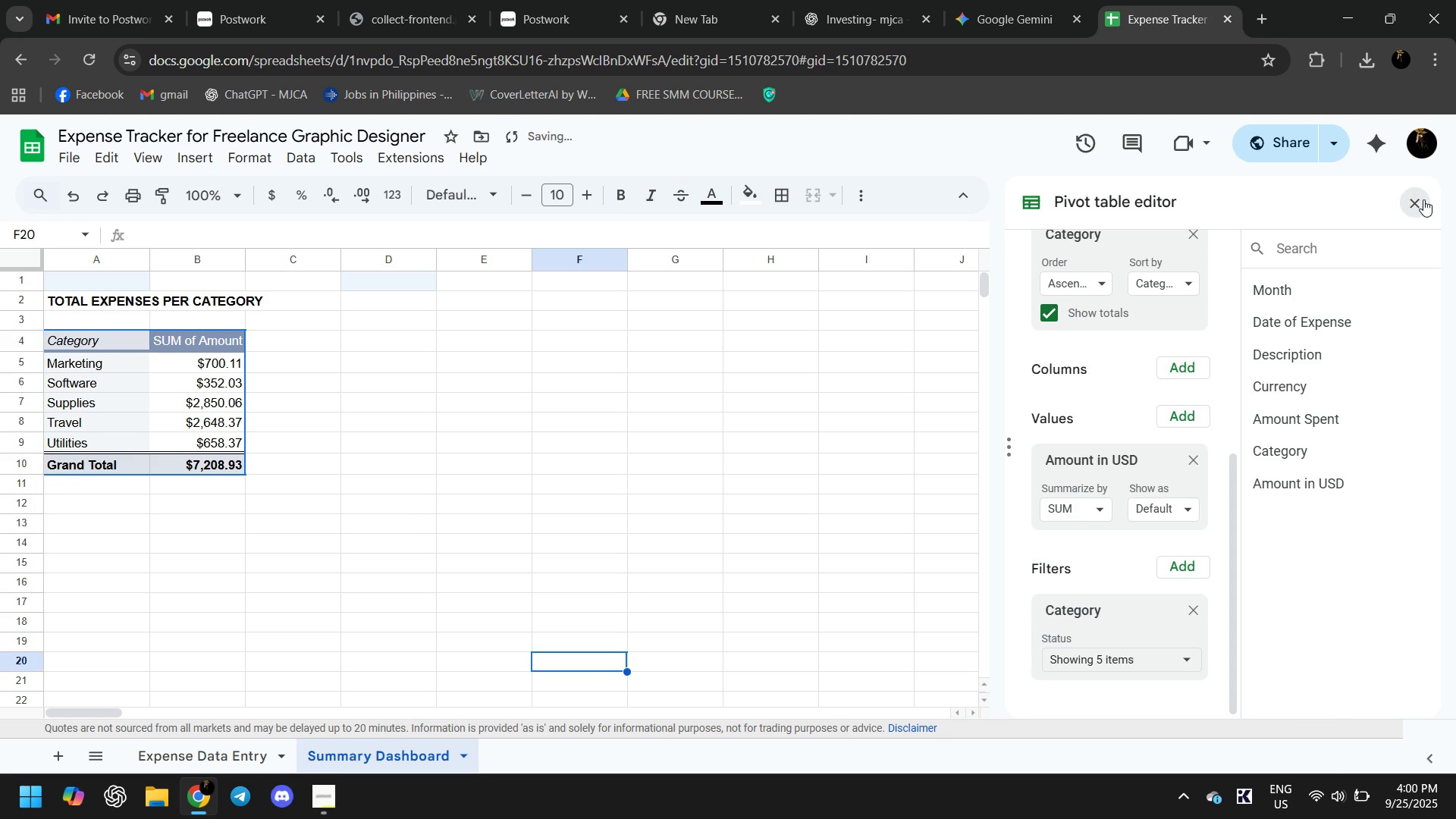 
double_click([309, 561])
 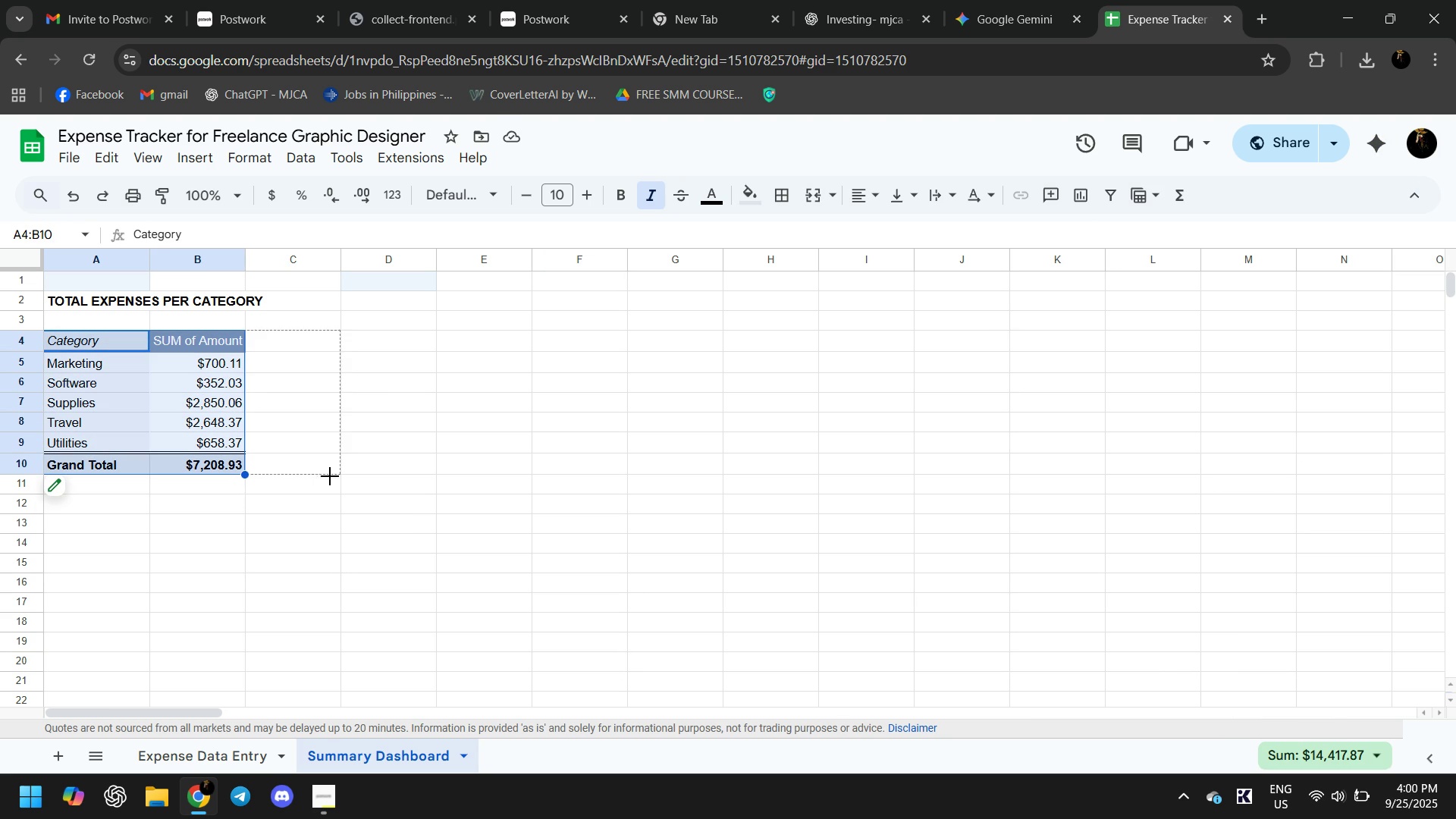 
wait(6.39)
 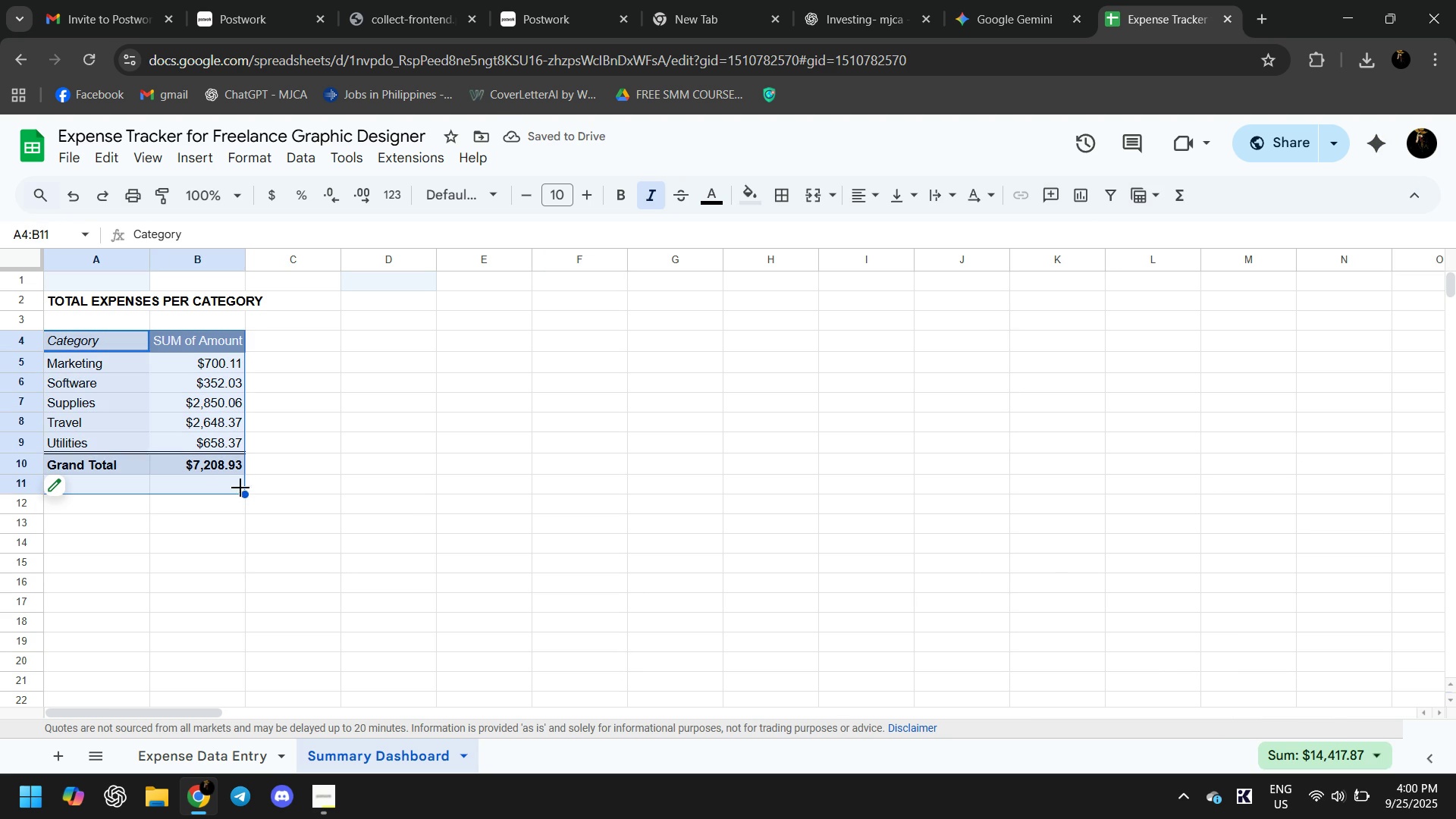 
key(Control+ControlLeft)
 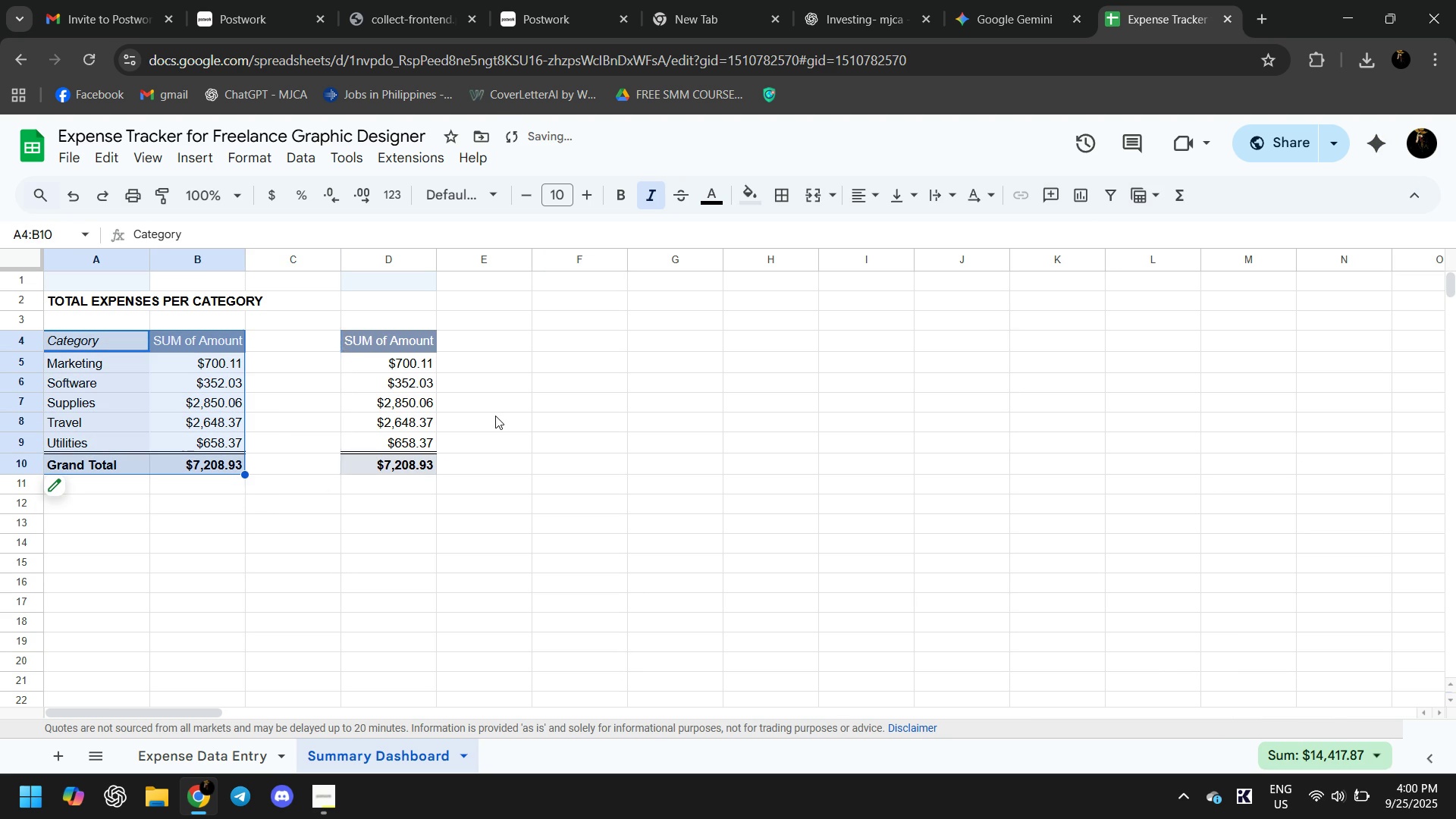 
key(Control+Z)
 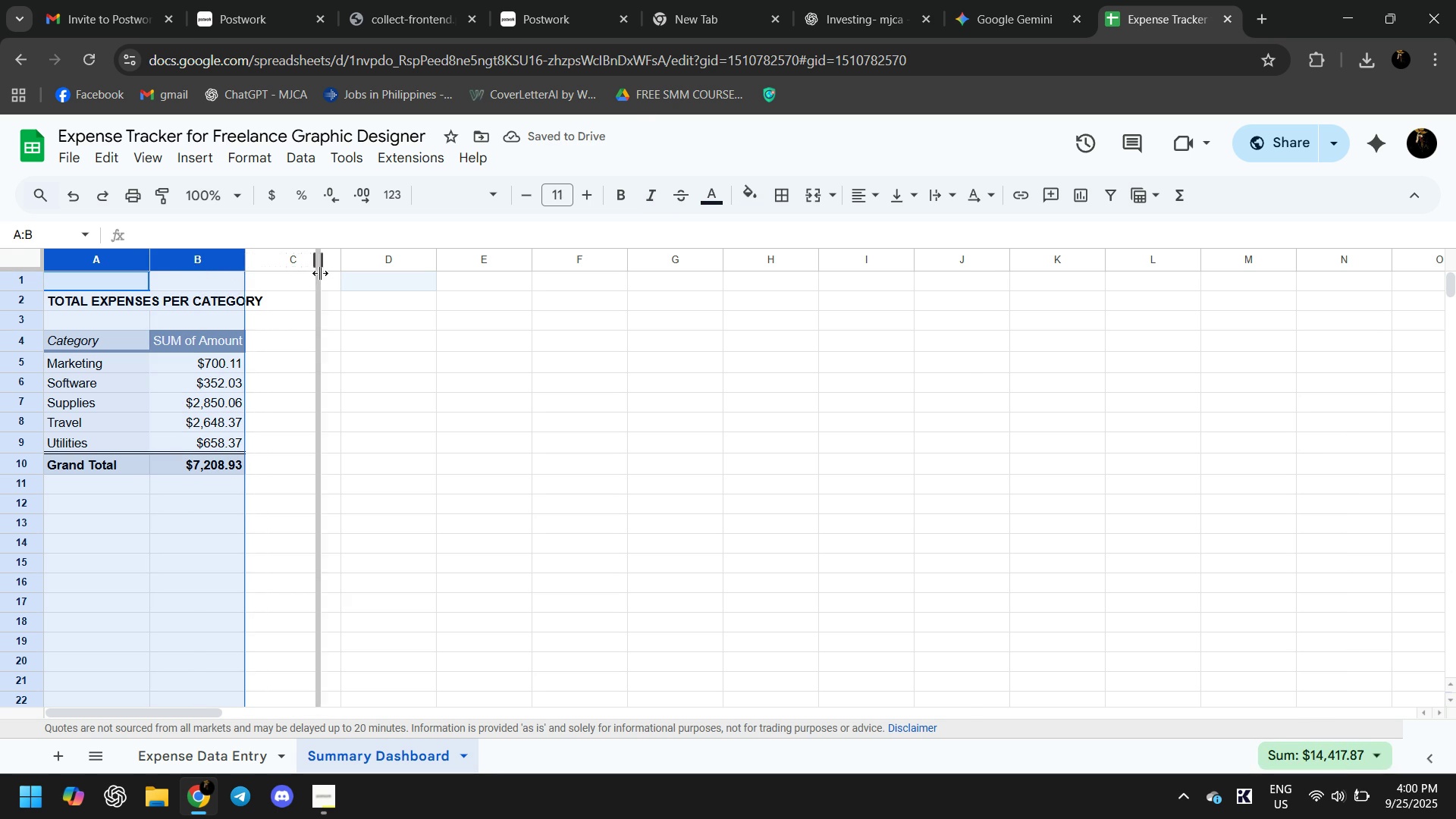 
left_click([290, 513])
 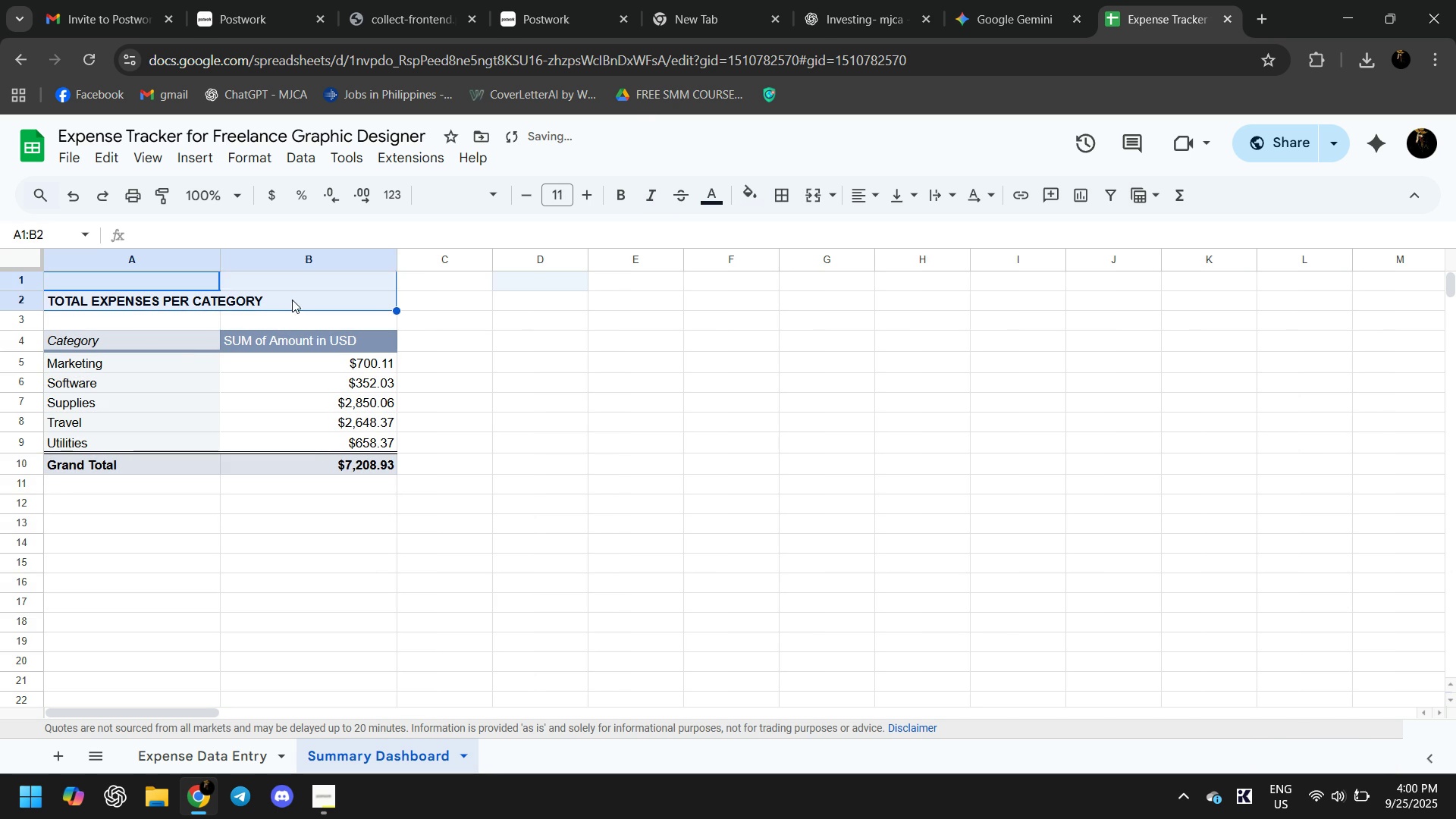 
left_click([291, 300])
 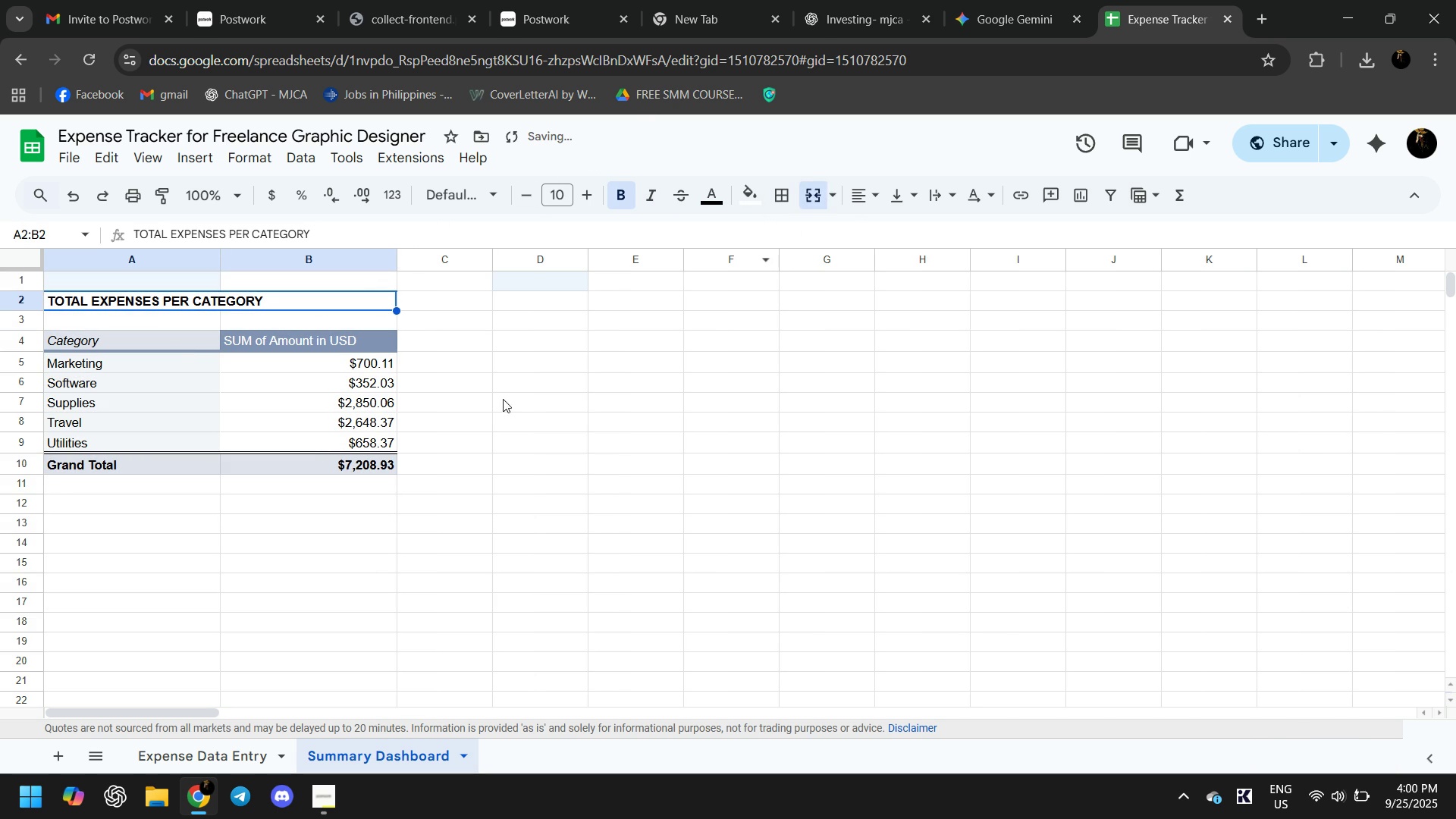 
left_click([163, 293])
 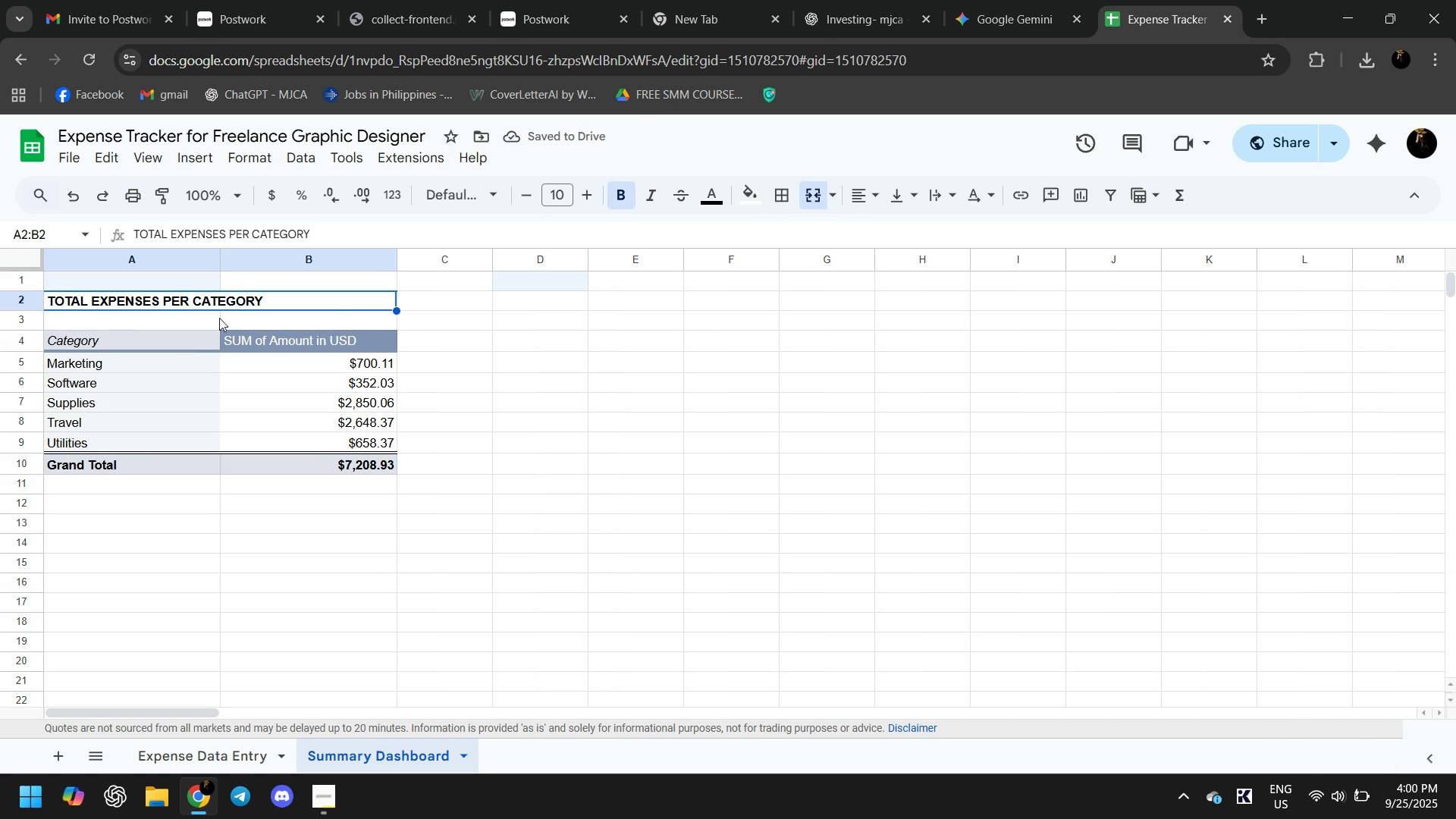 
key(Control+ControlLeft)
 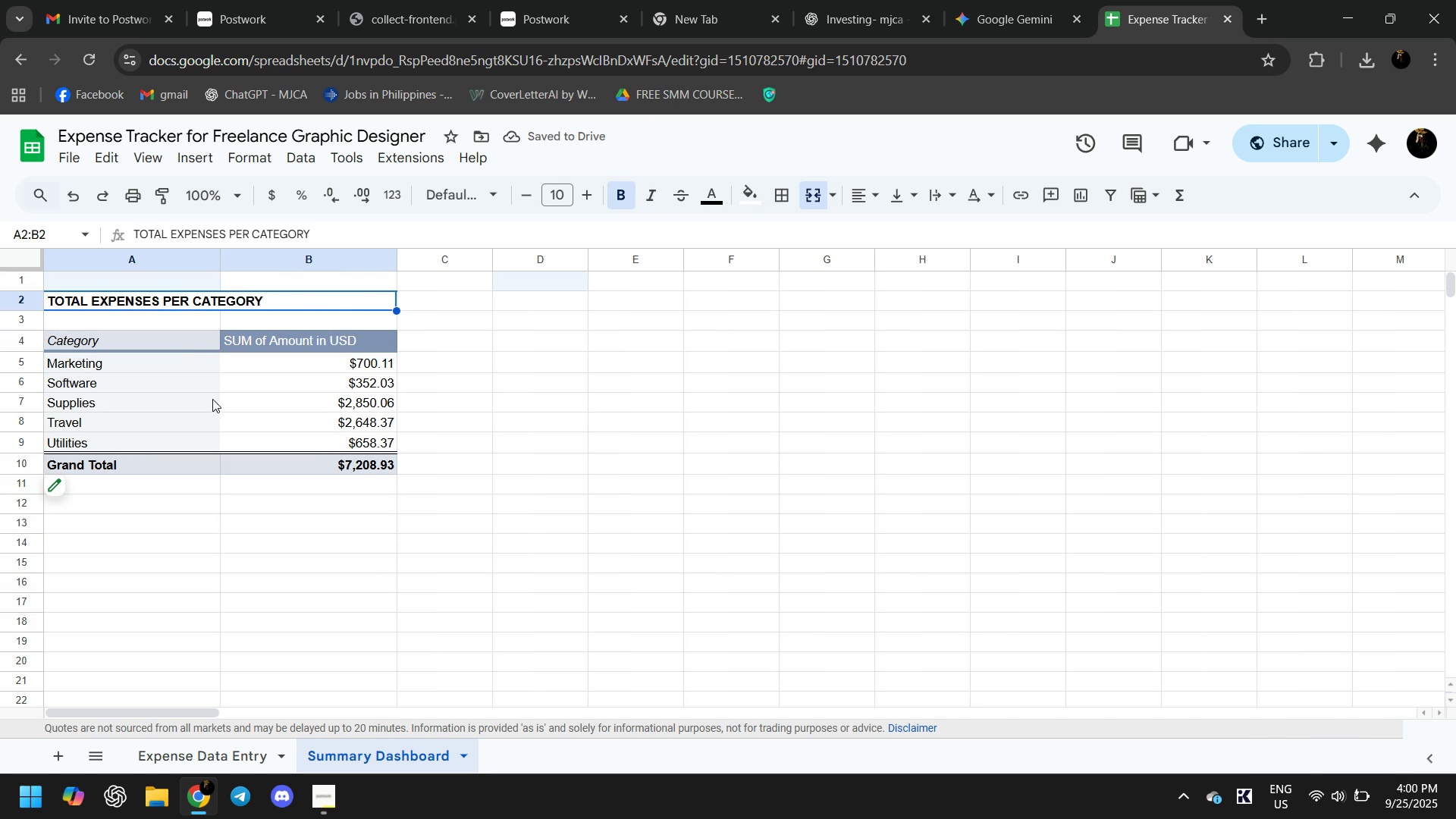 
key(Control+C)
 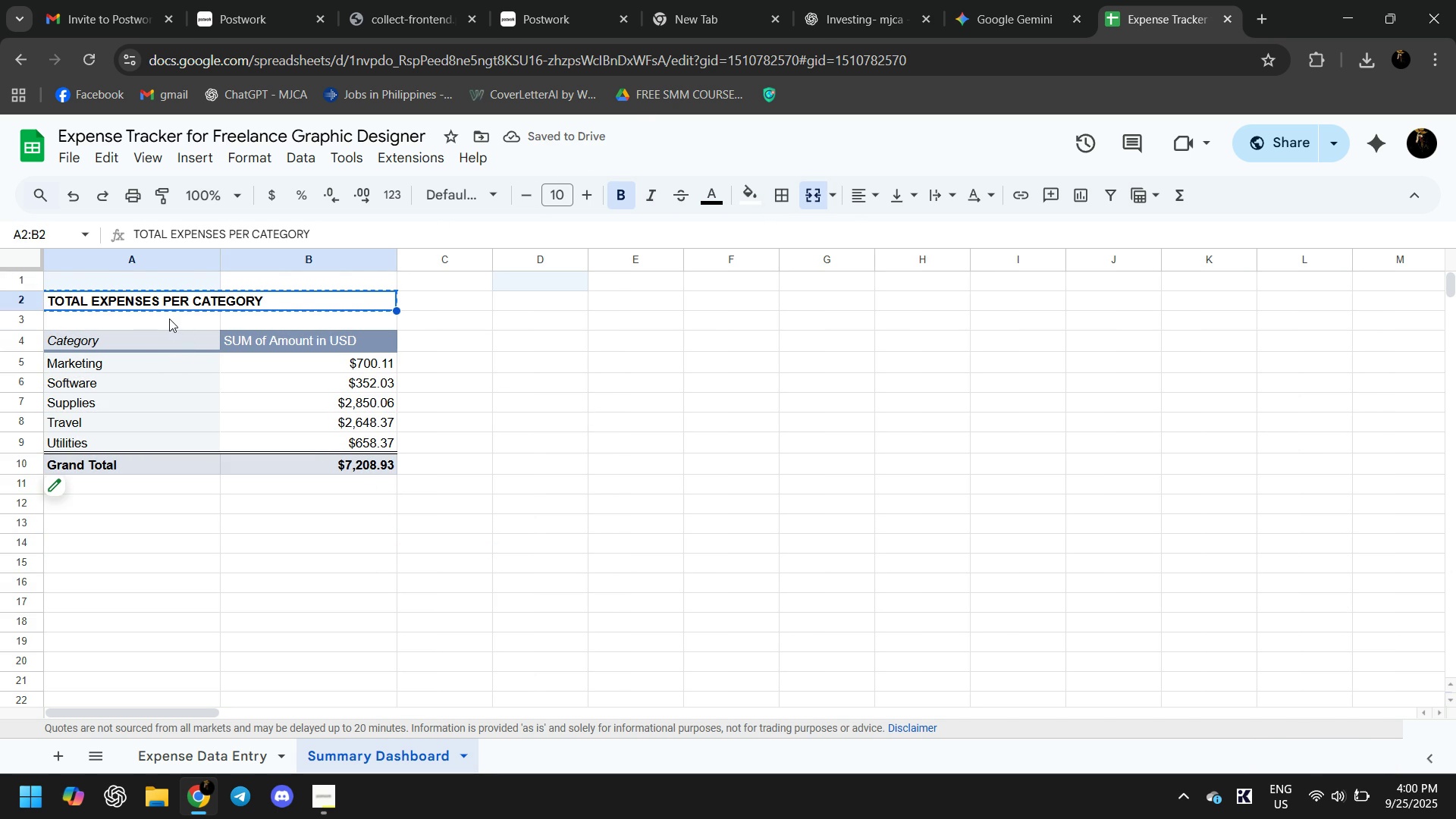 
left_click([169, 318])